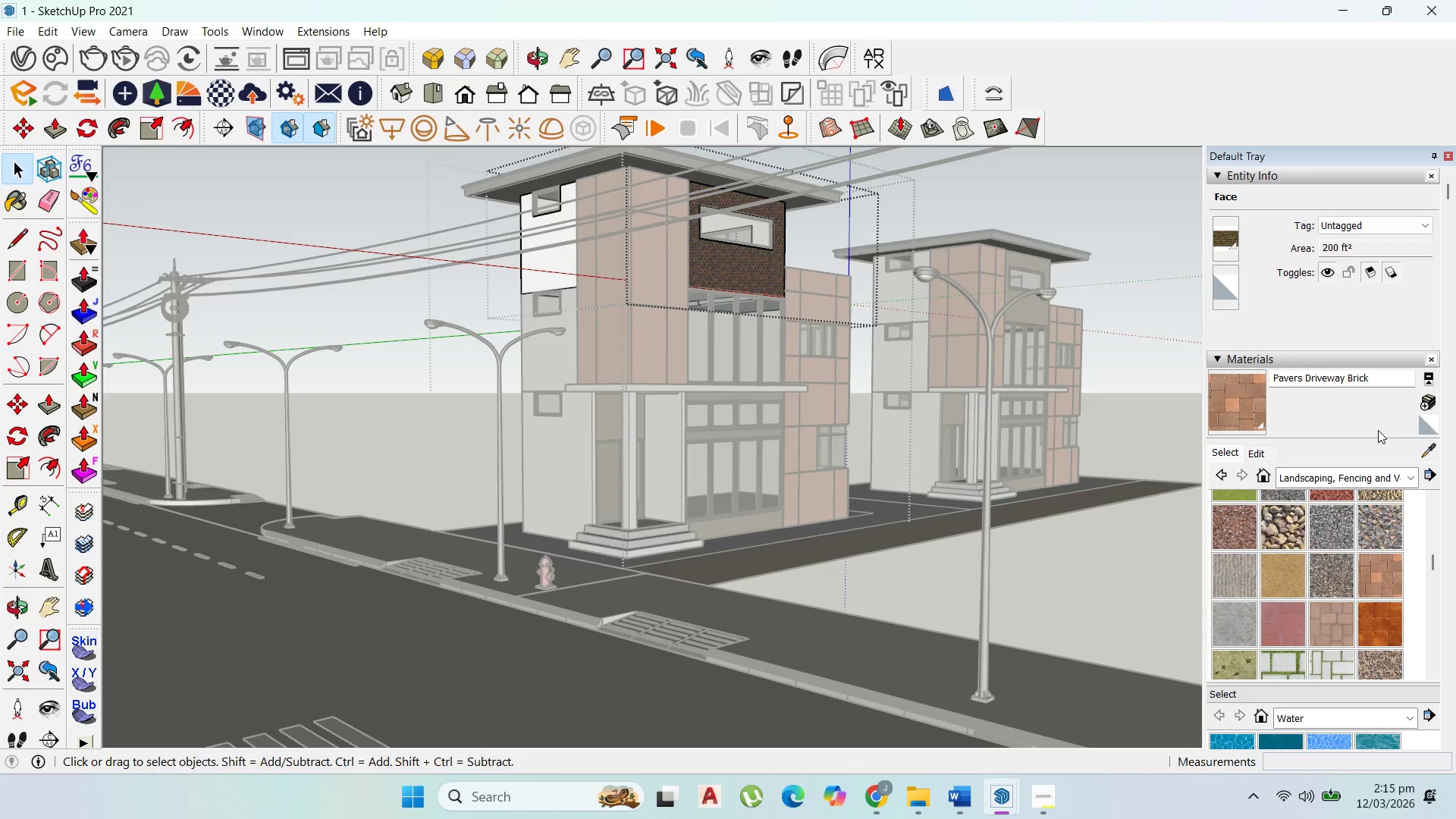 
left_click([1425, 444])
 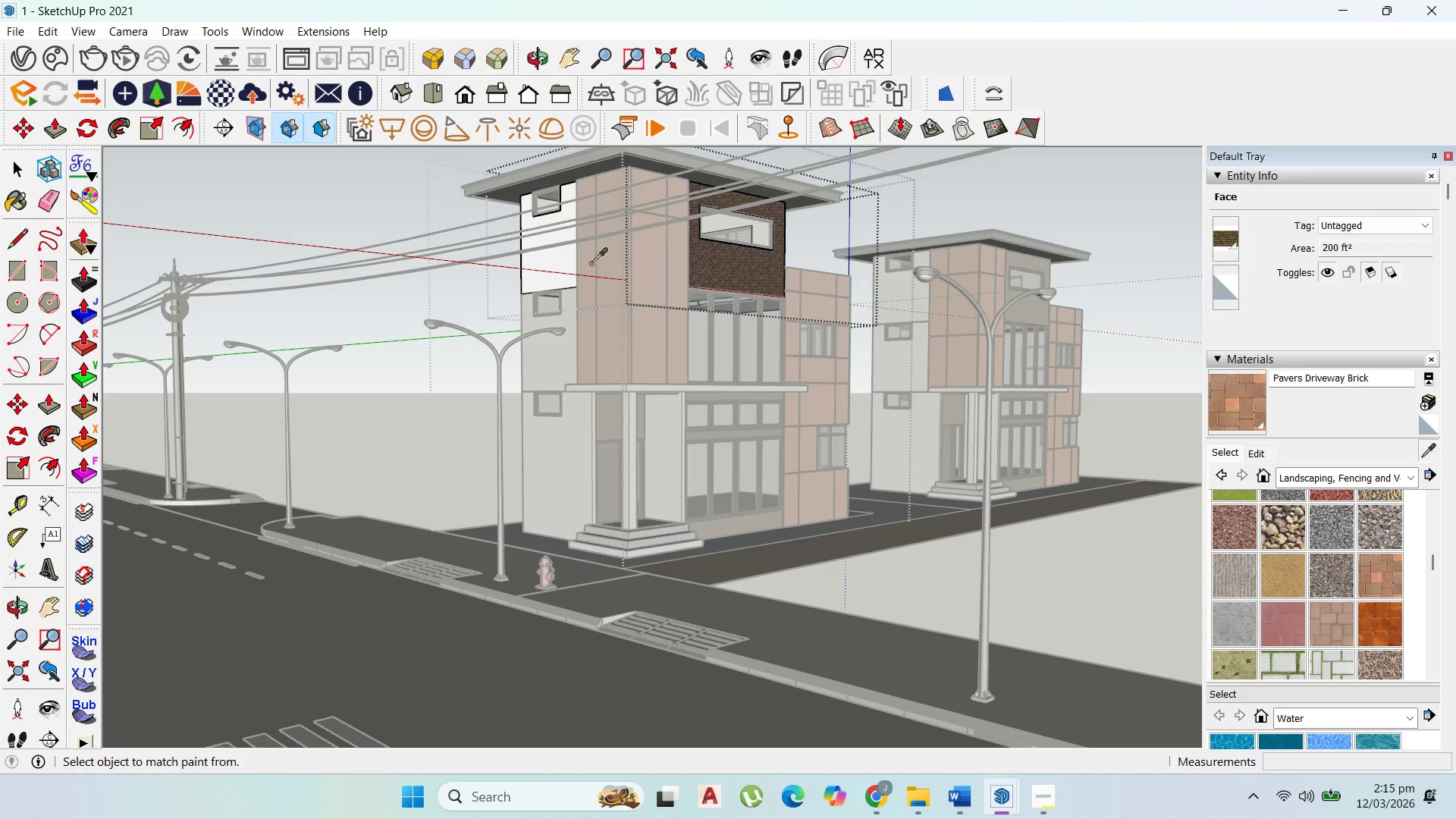 
left_click([560, 255])
 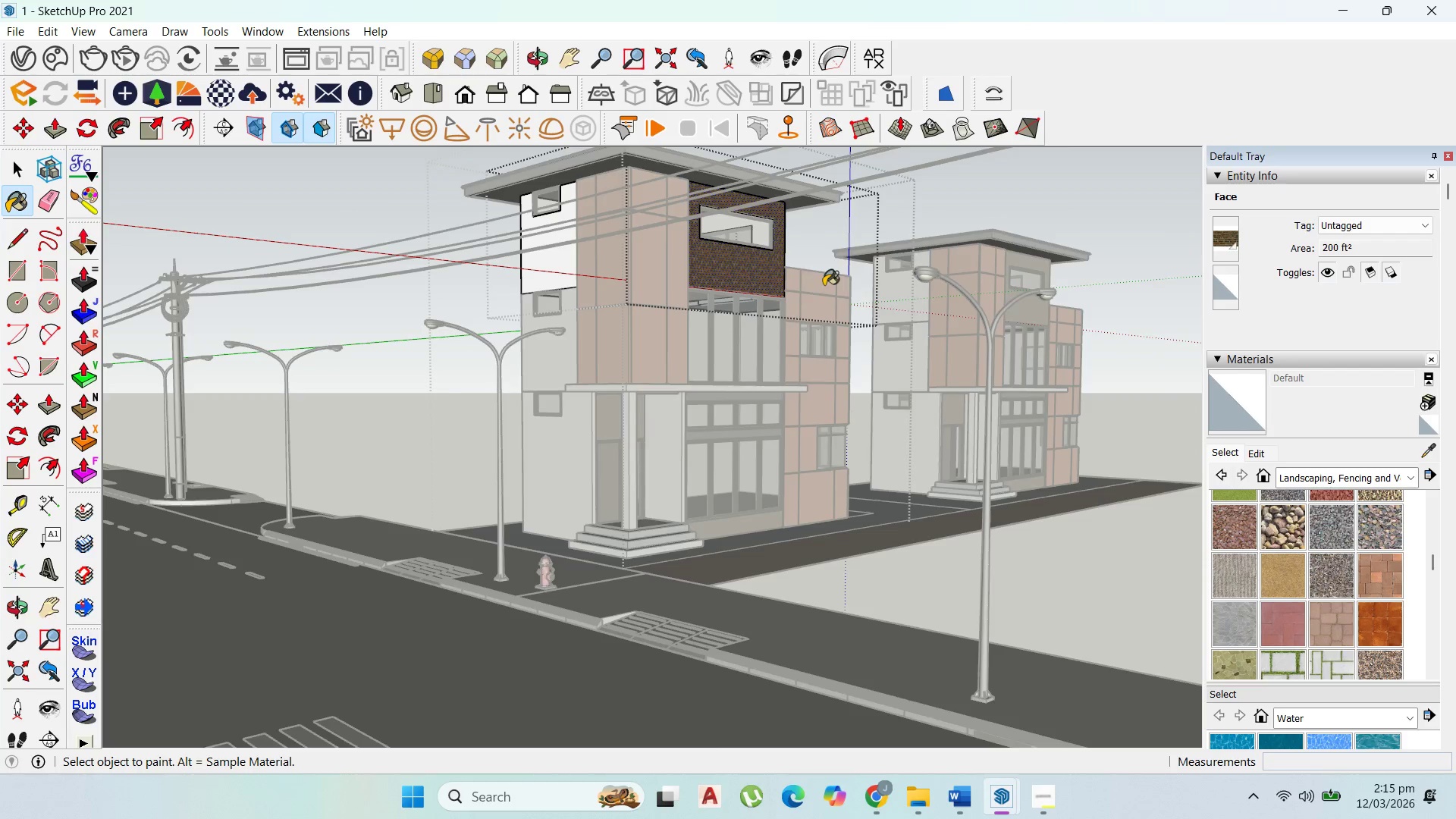 
scroll: coordinate [731, 270], scroll_direction: up, amount: 3.0
 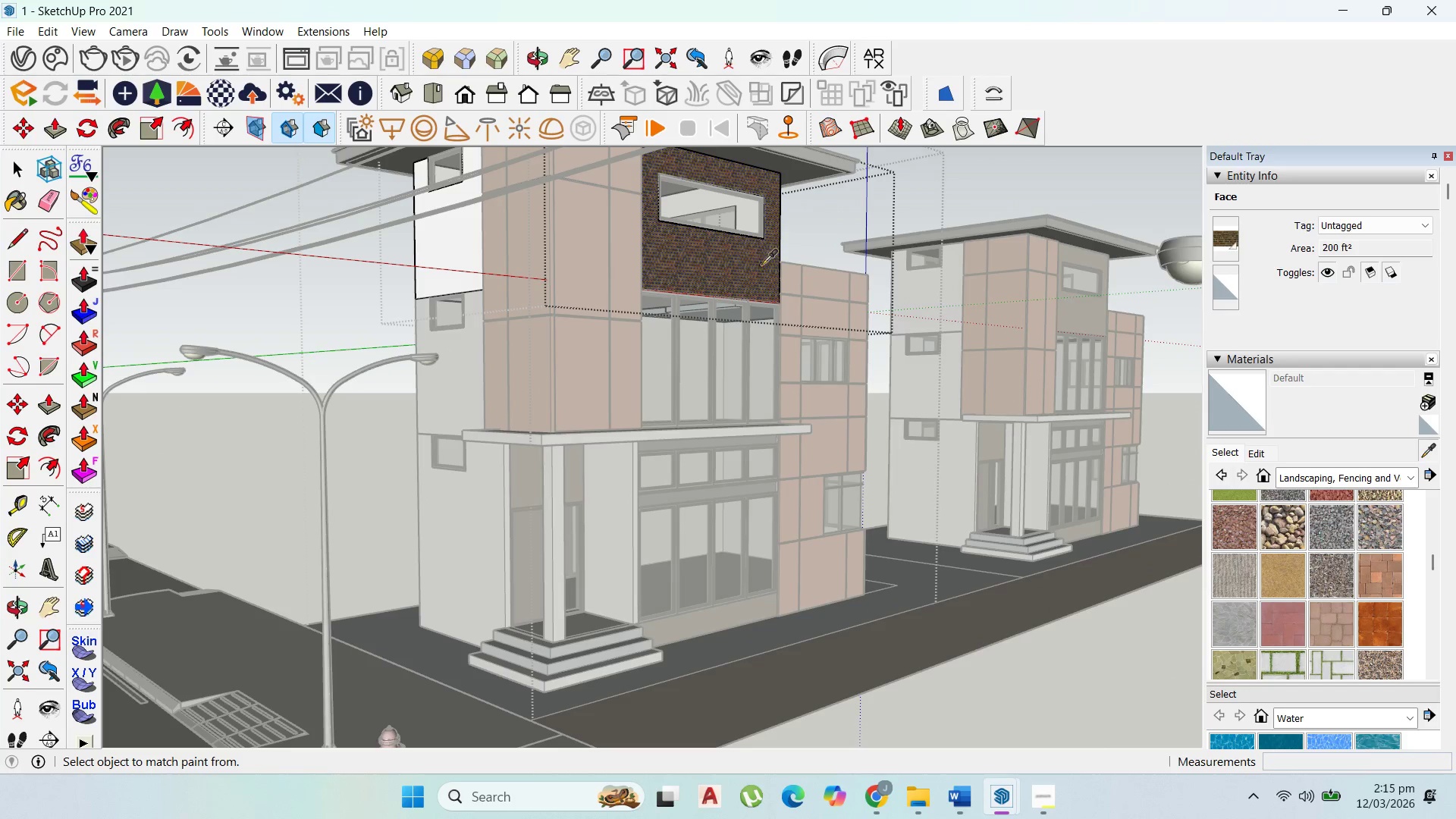 
left_click([457, 233])
 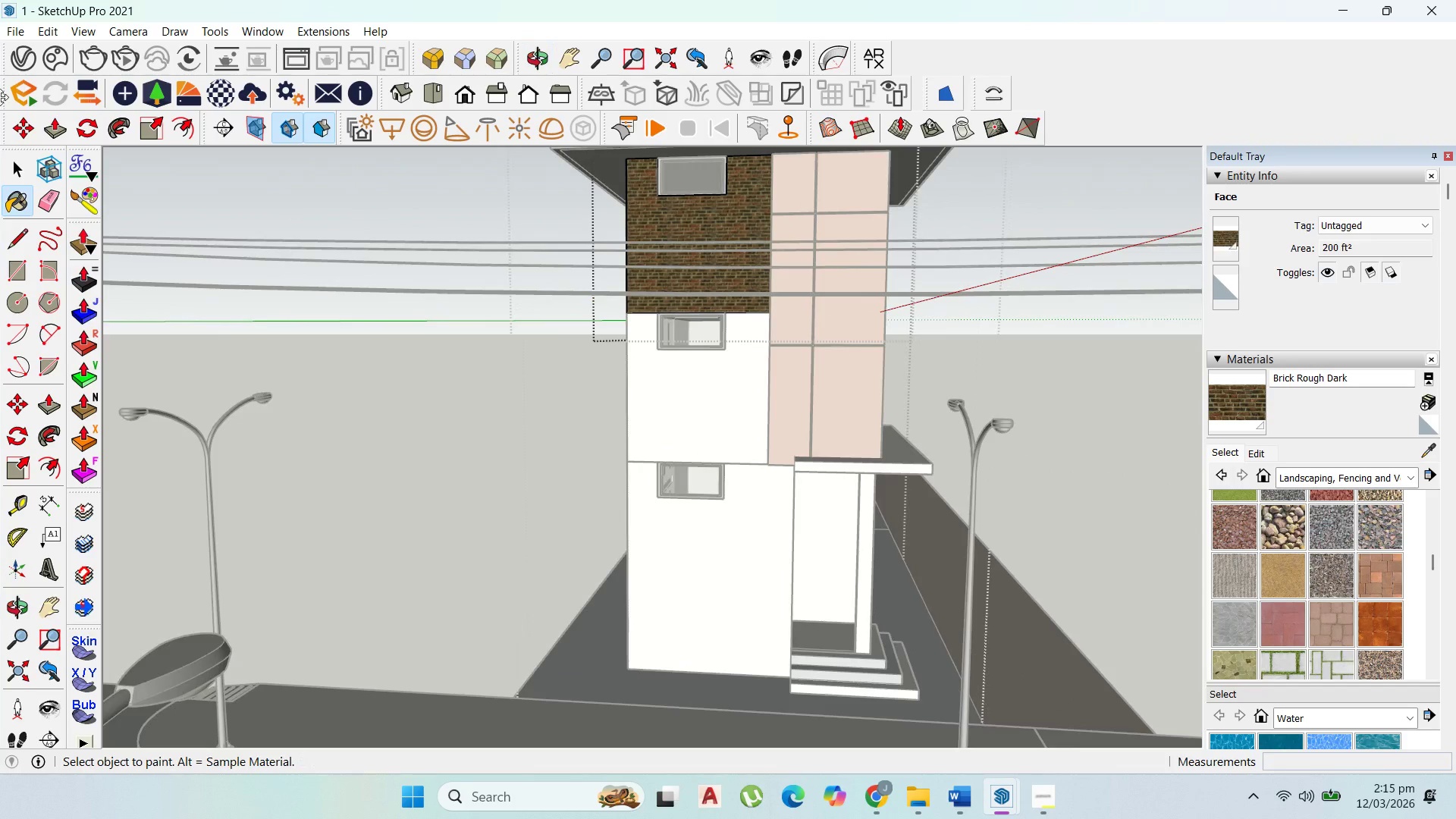 
key(Escape)
 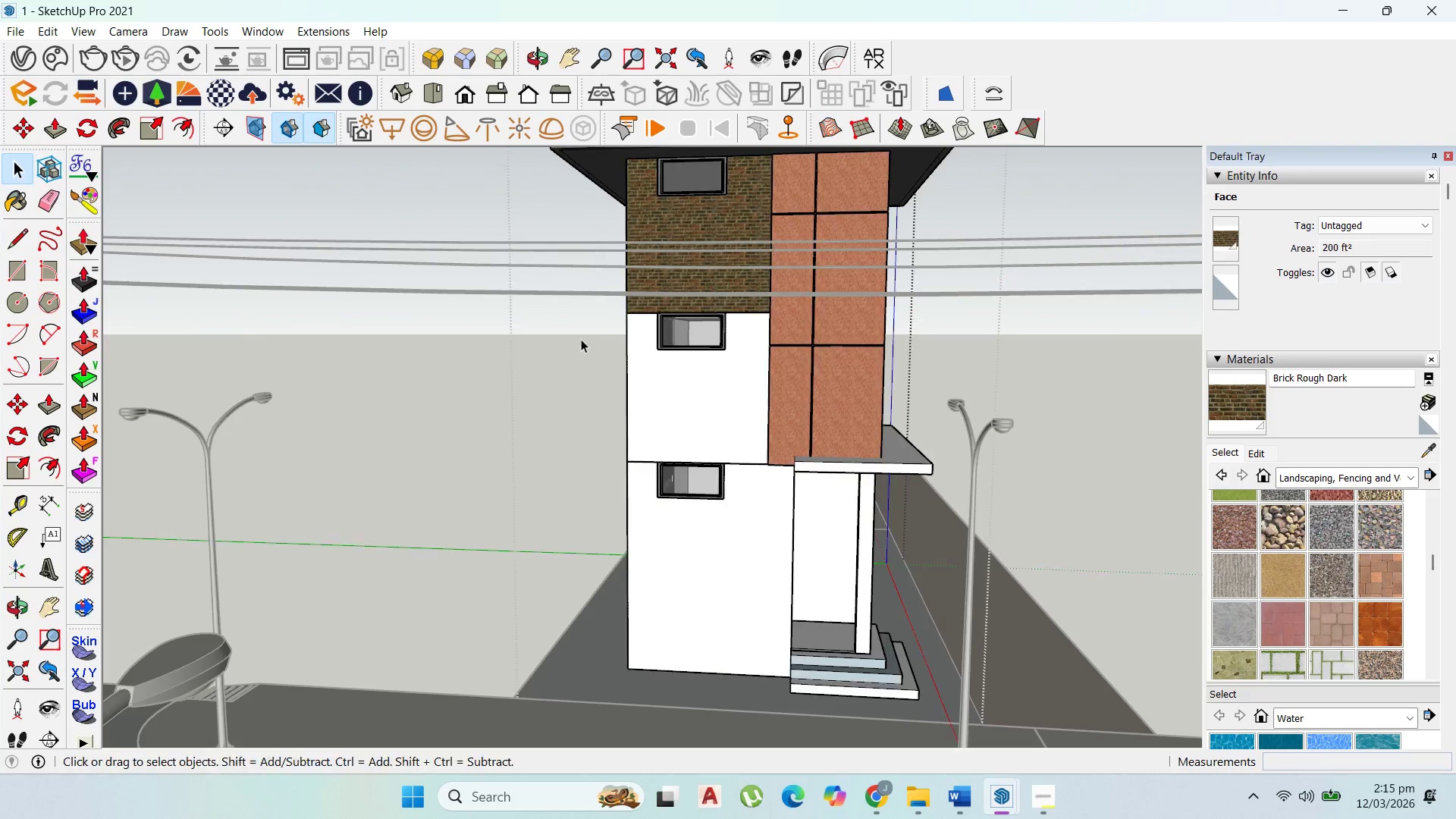 
key(Escape)
 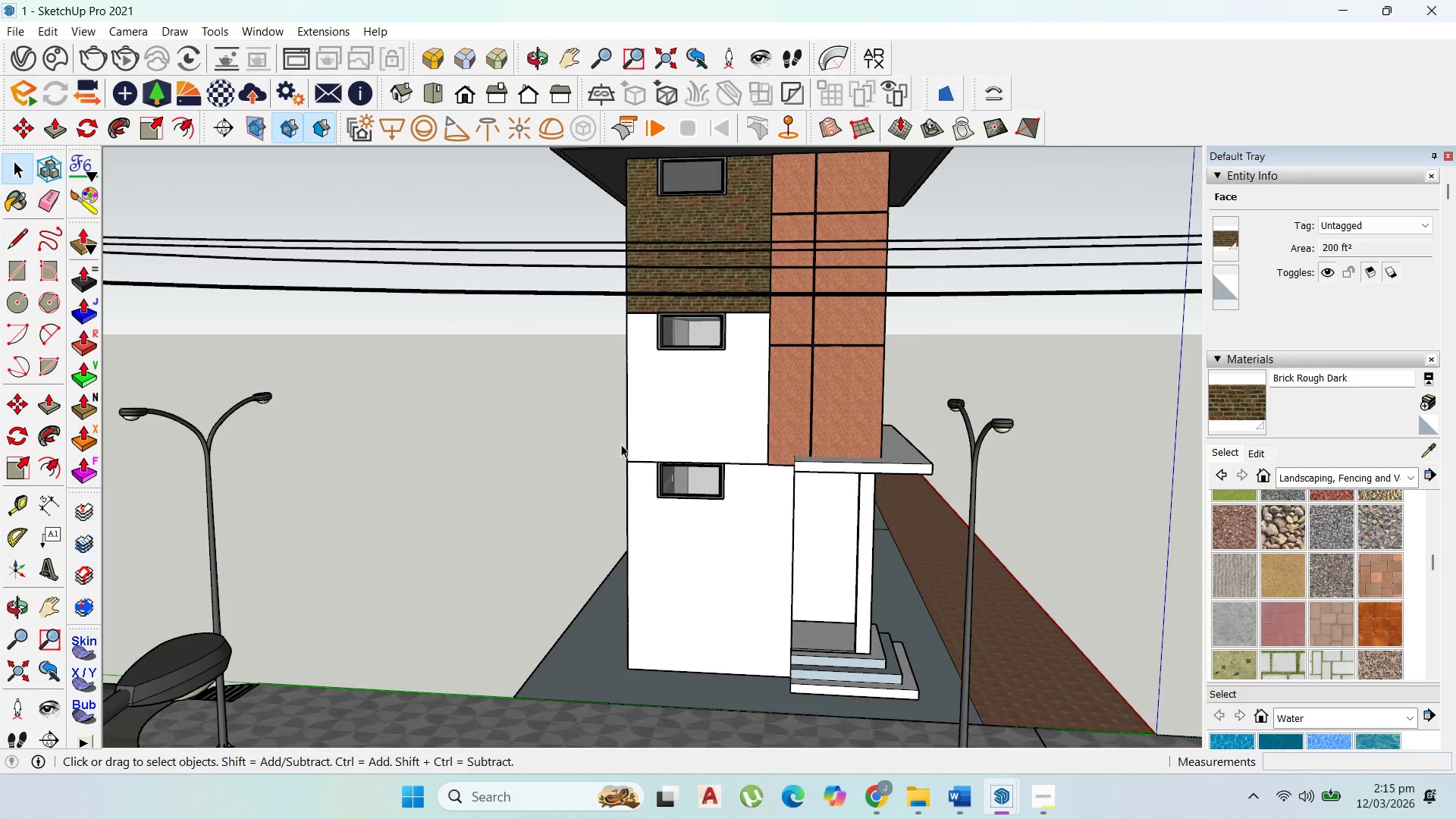 
scroll: coordinate [643, 459], scroll_direction: none, amount: 0.0
 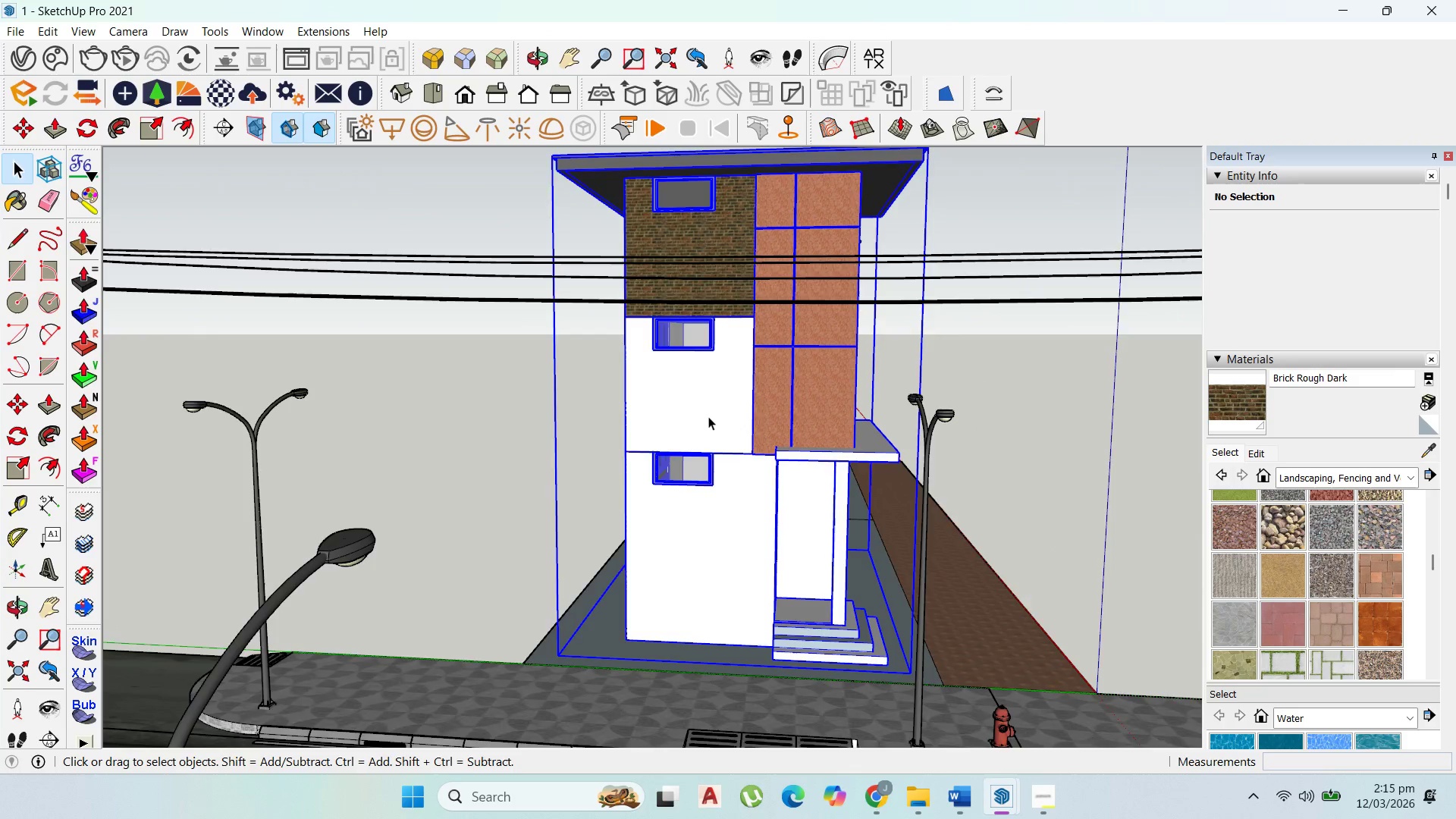 
double_click([708, 416])
 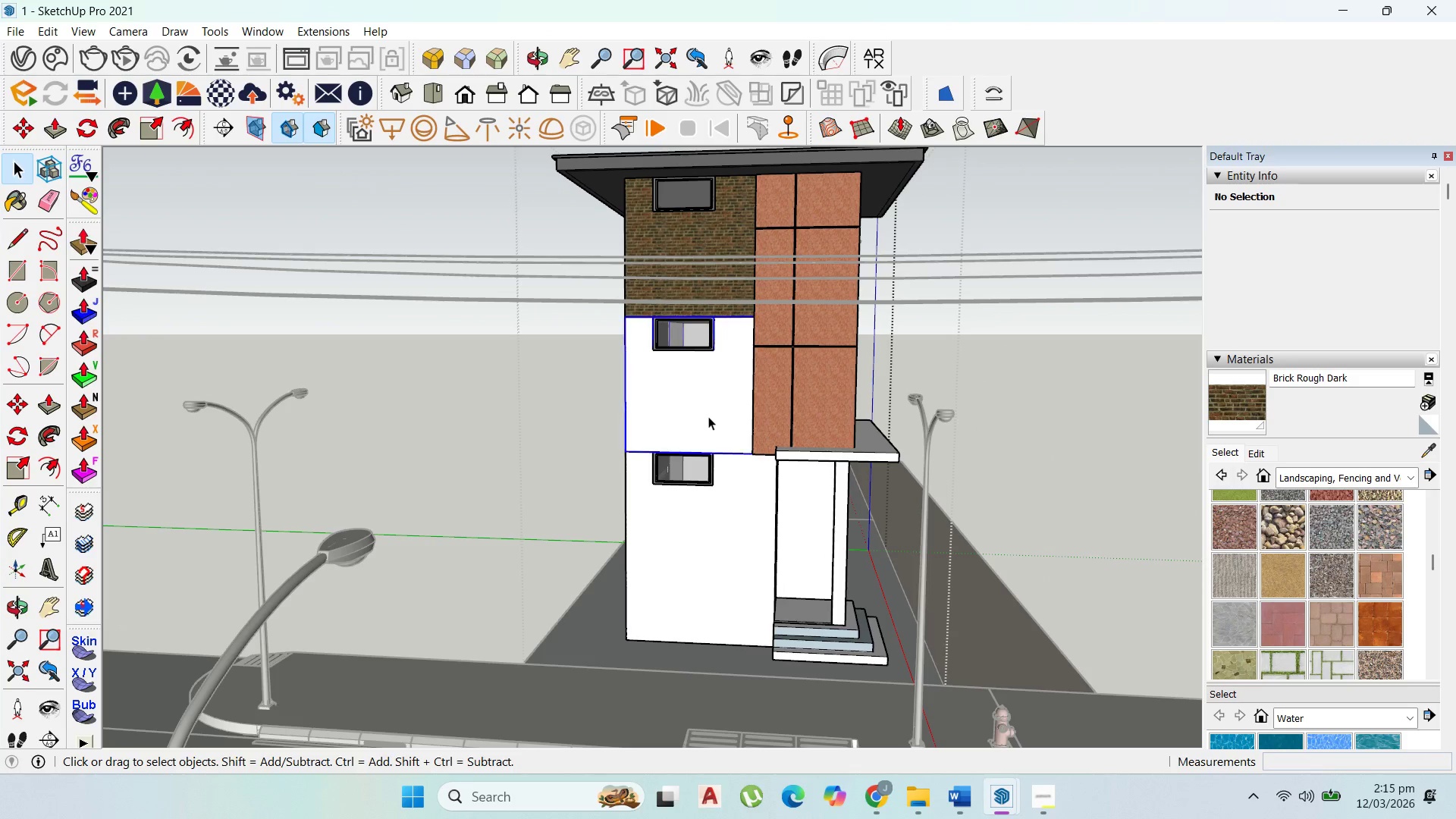 
triple_click([708, 416])
 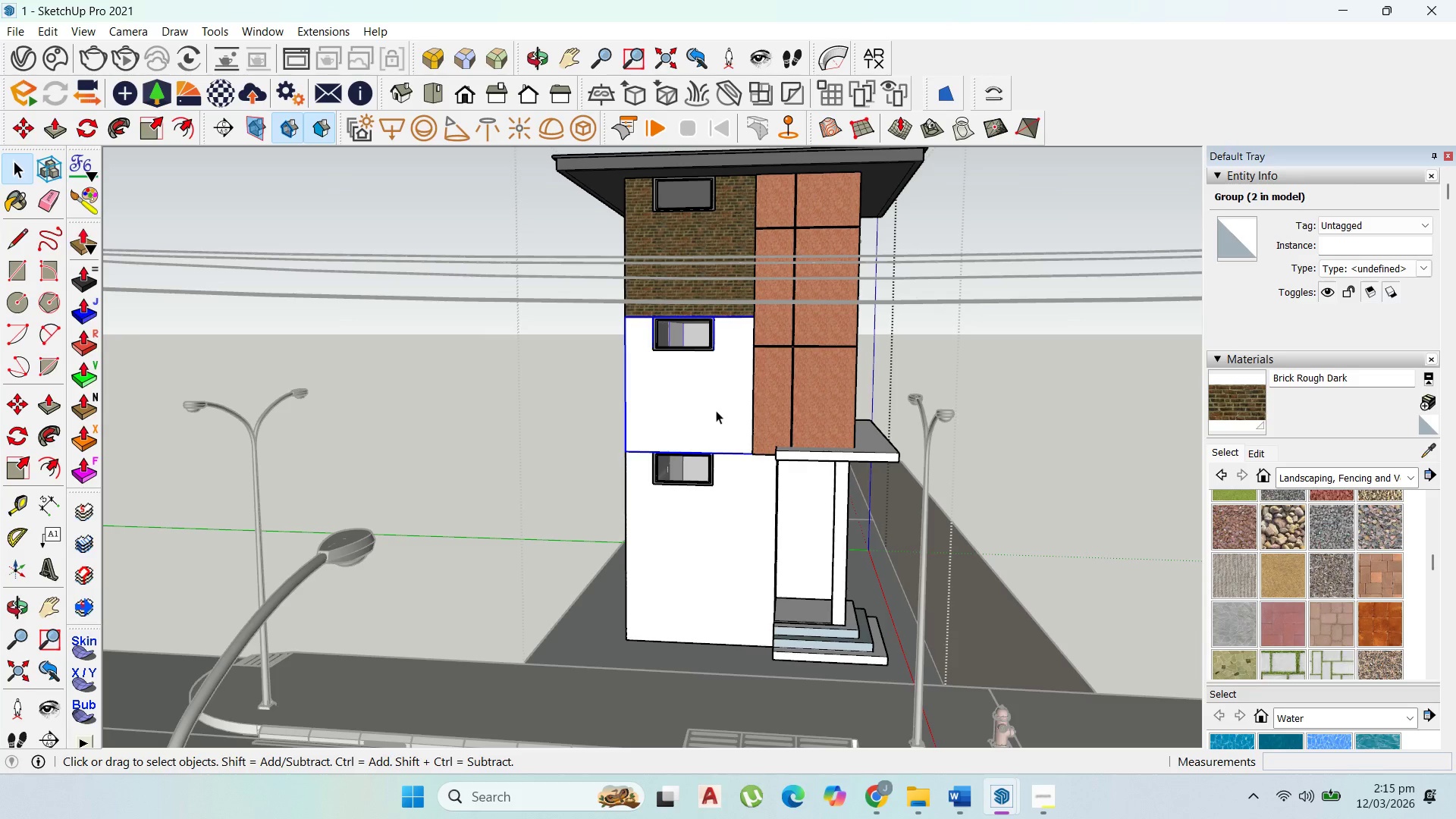 
triple_click([717, 410])
 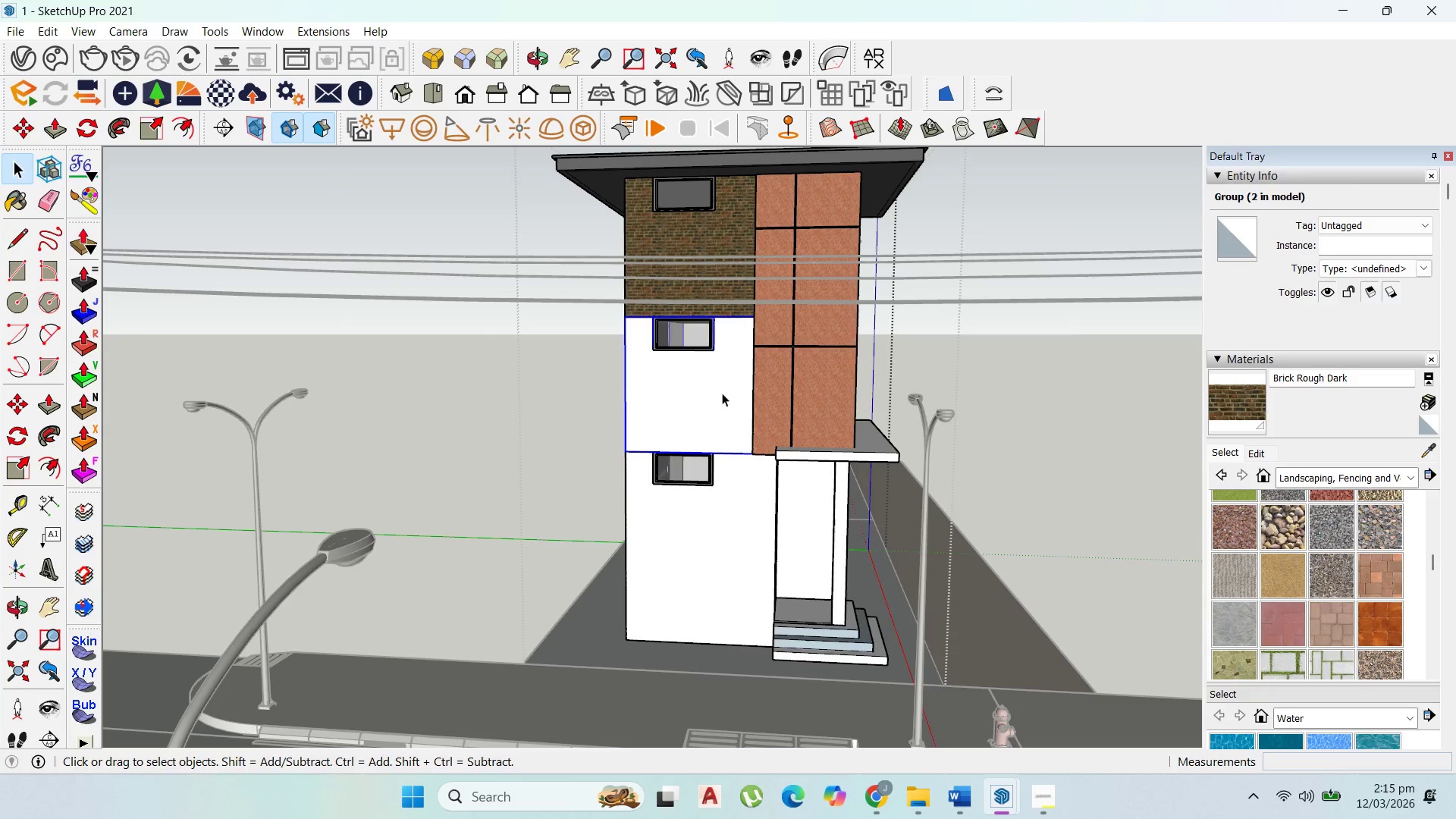 
triple_click([721, 392])
 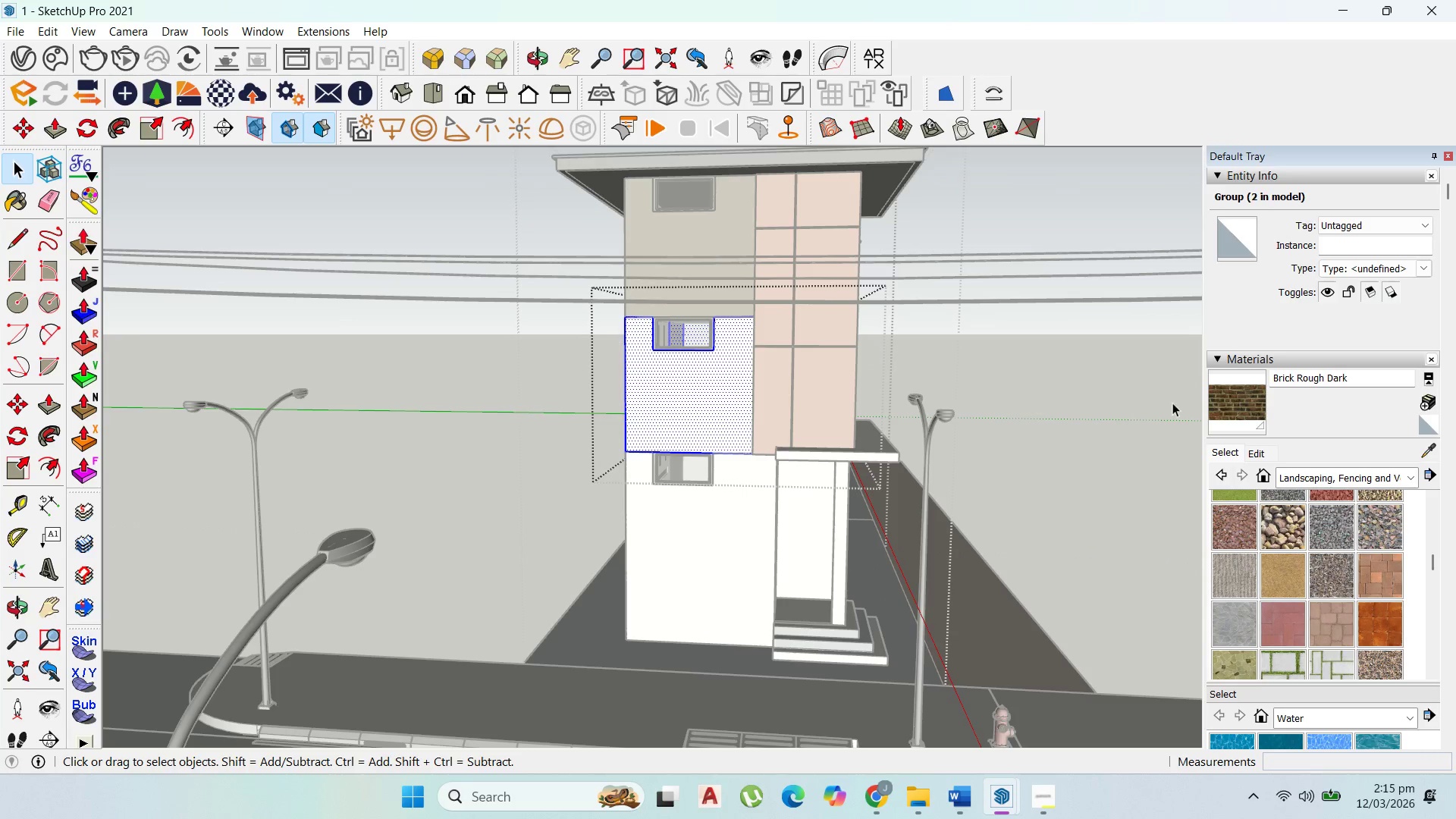 
left_click_drag(start_coordinate=[1232, 398], to_coordinate=[1226, 398])
 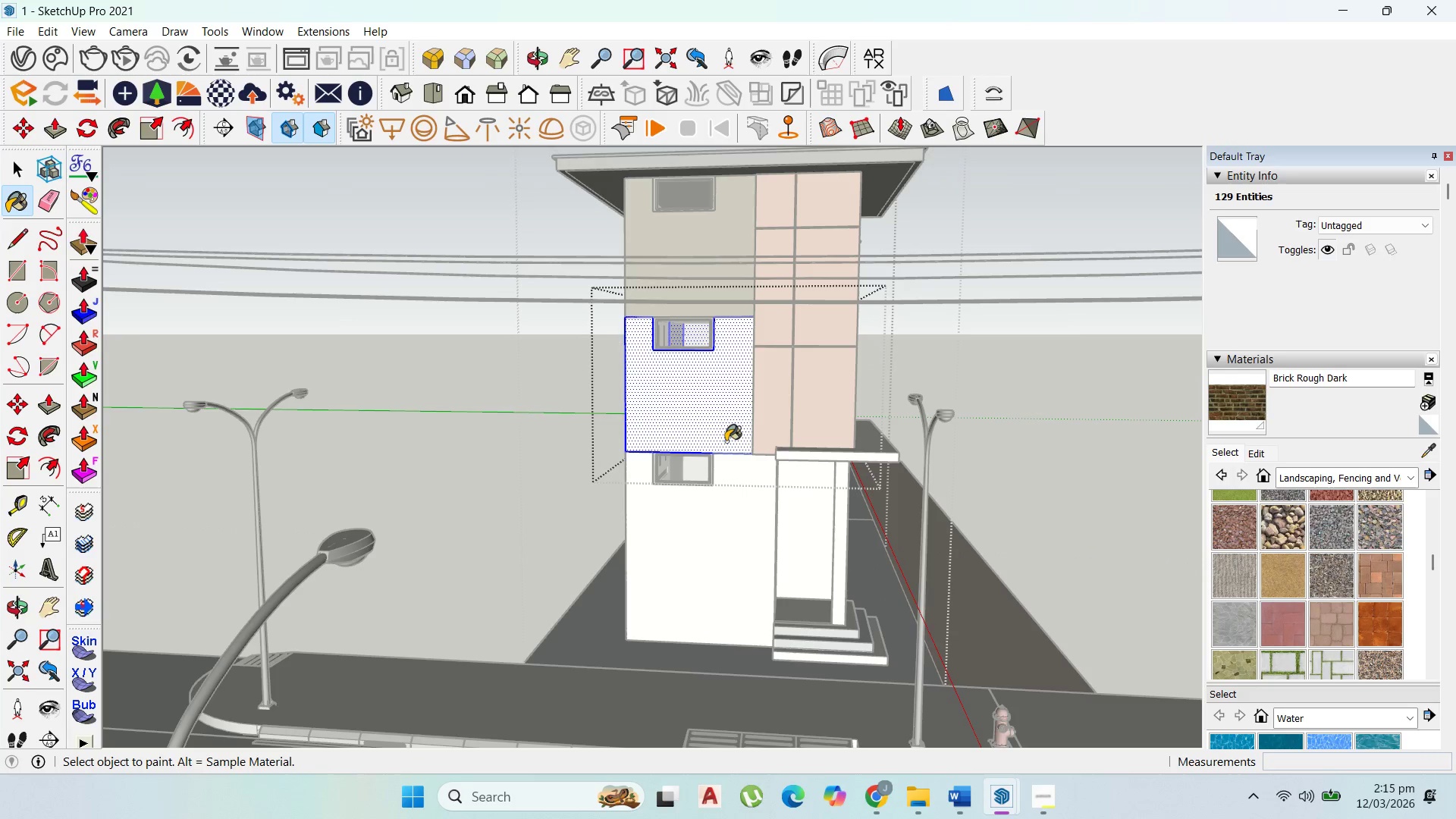 
left_click([726, 441])
 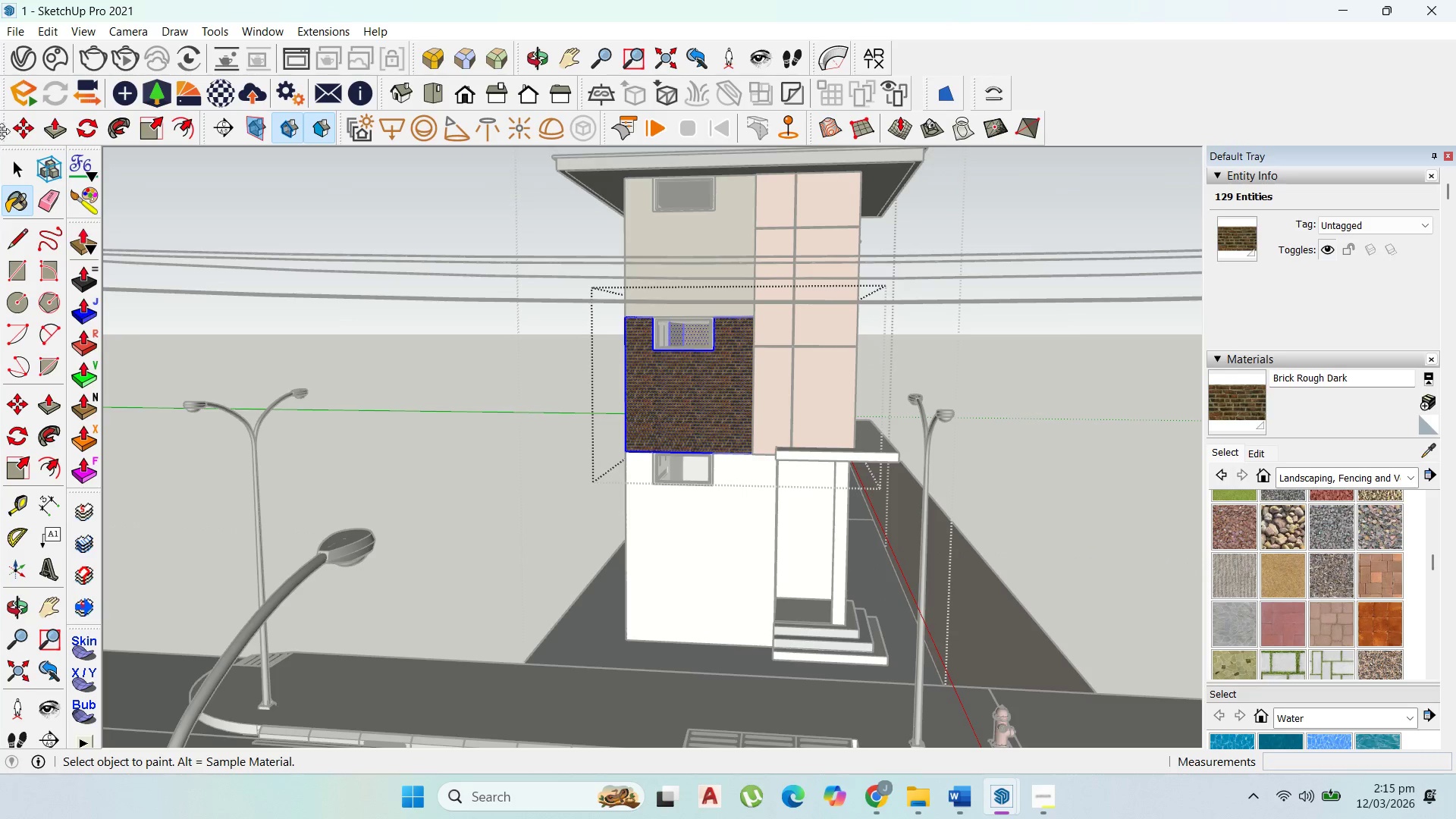 
left_click([16, 167])
 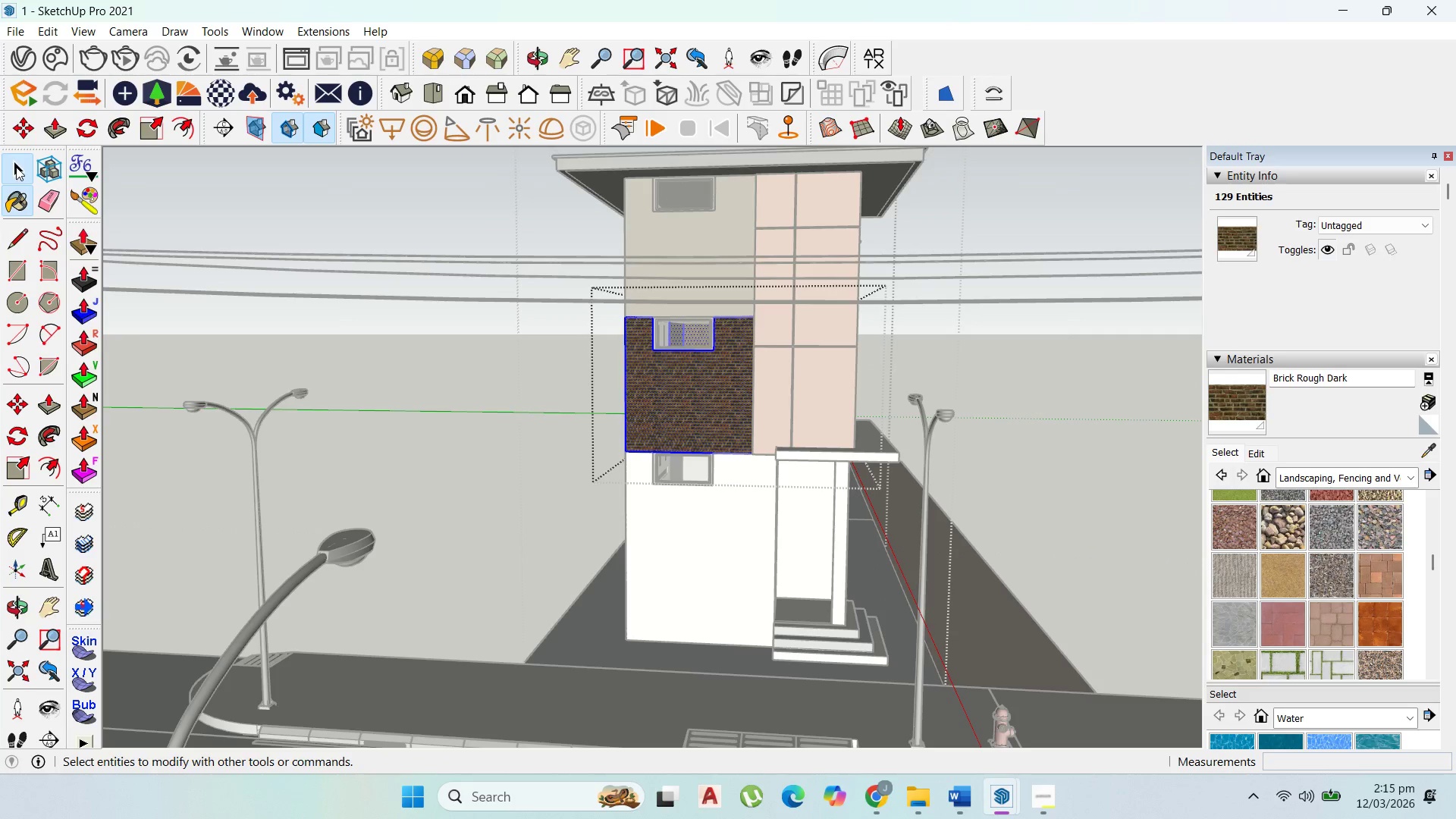 
key(Escape)
 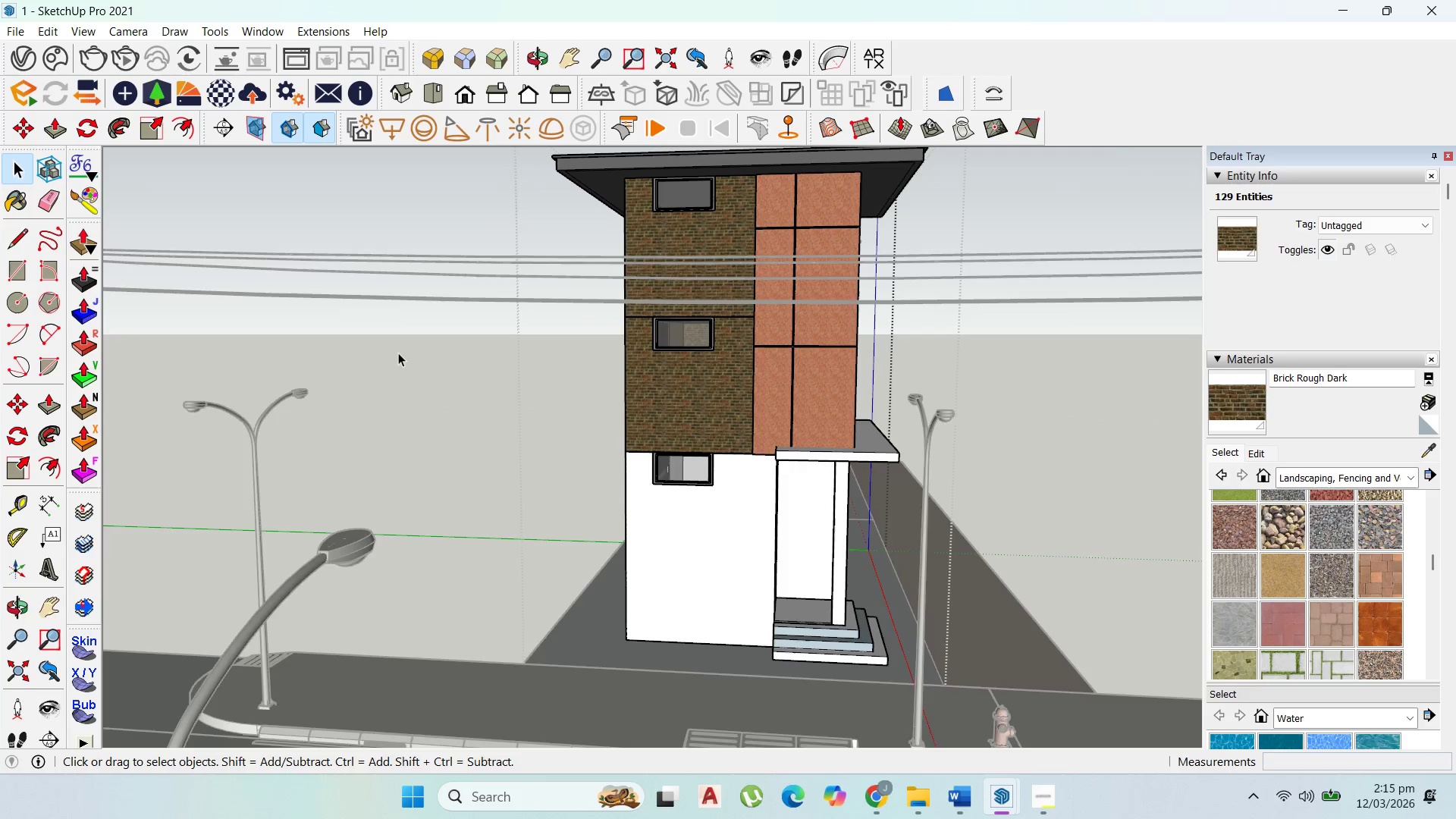 
key(Escape)
 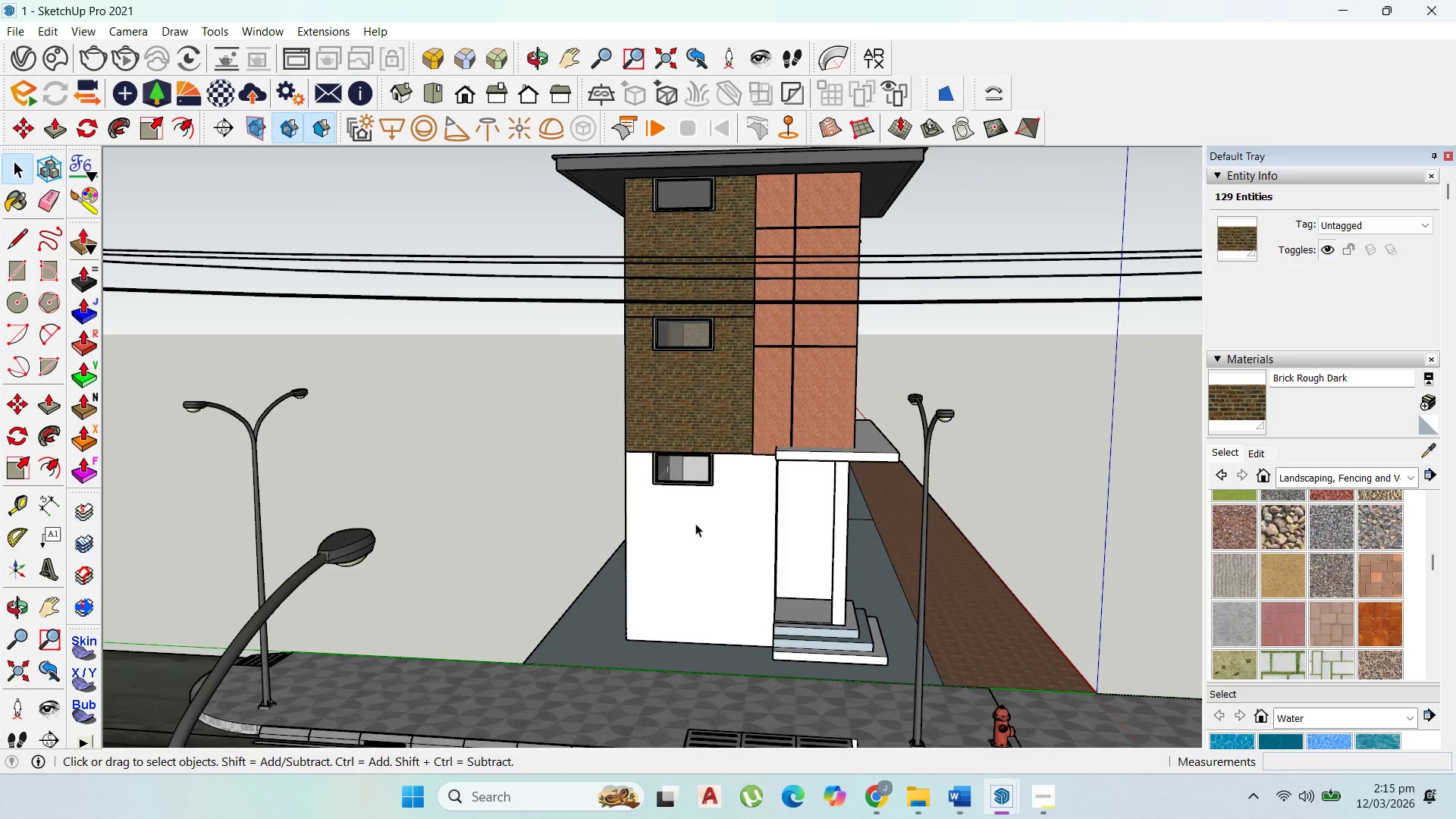 
double_click([695, 523])
 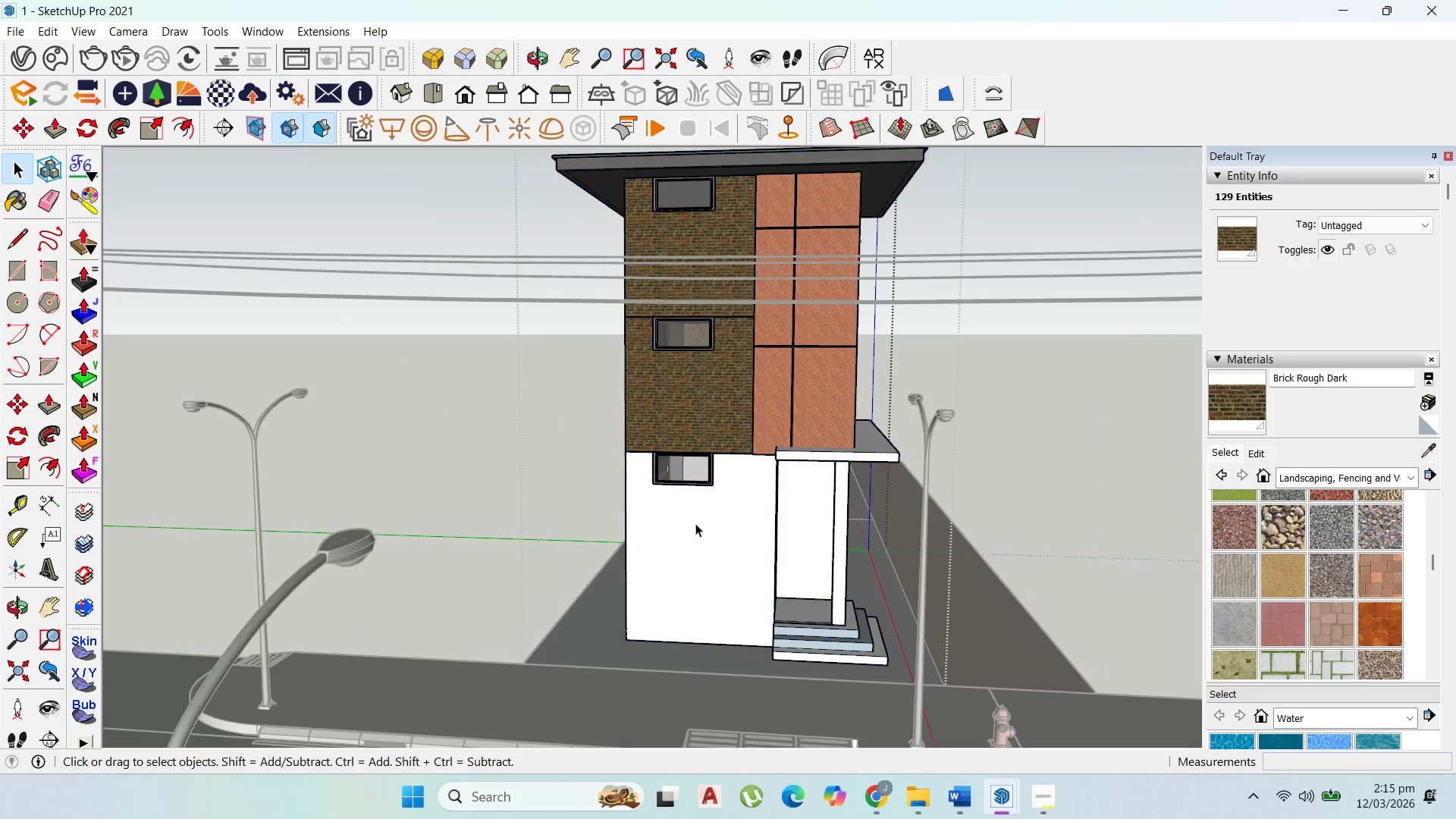 
triple_click([695, 523])
 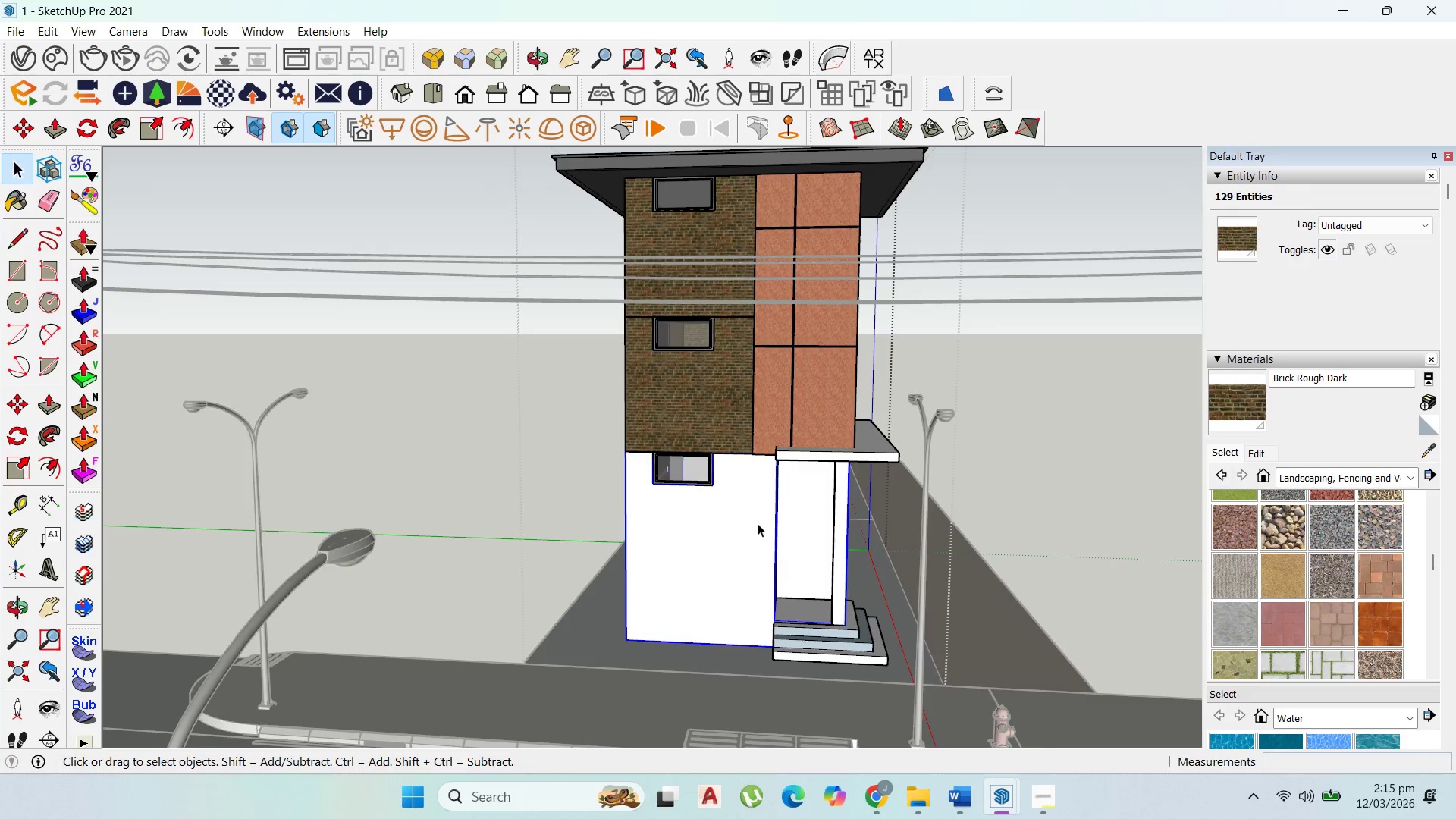 
scroll: coordinate [758, 523], scroll_direction: up, amount: 1.0
 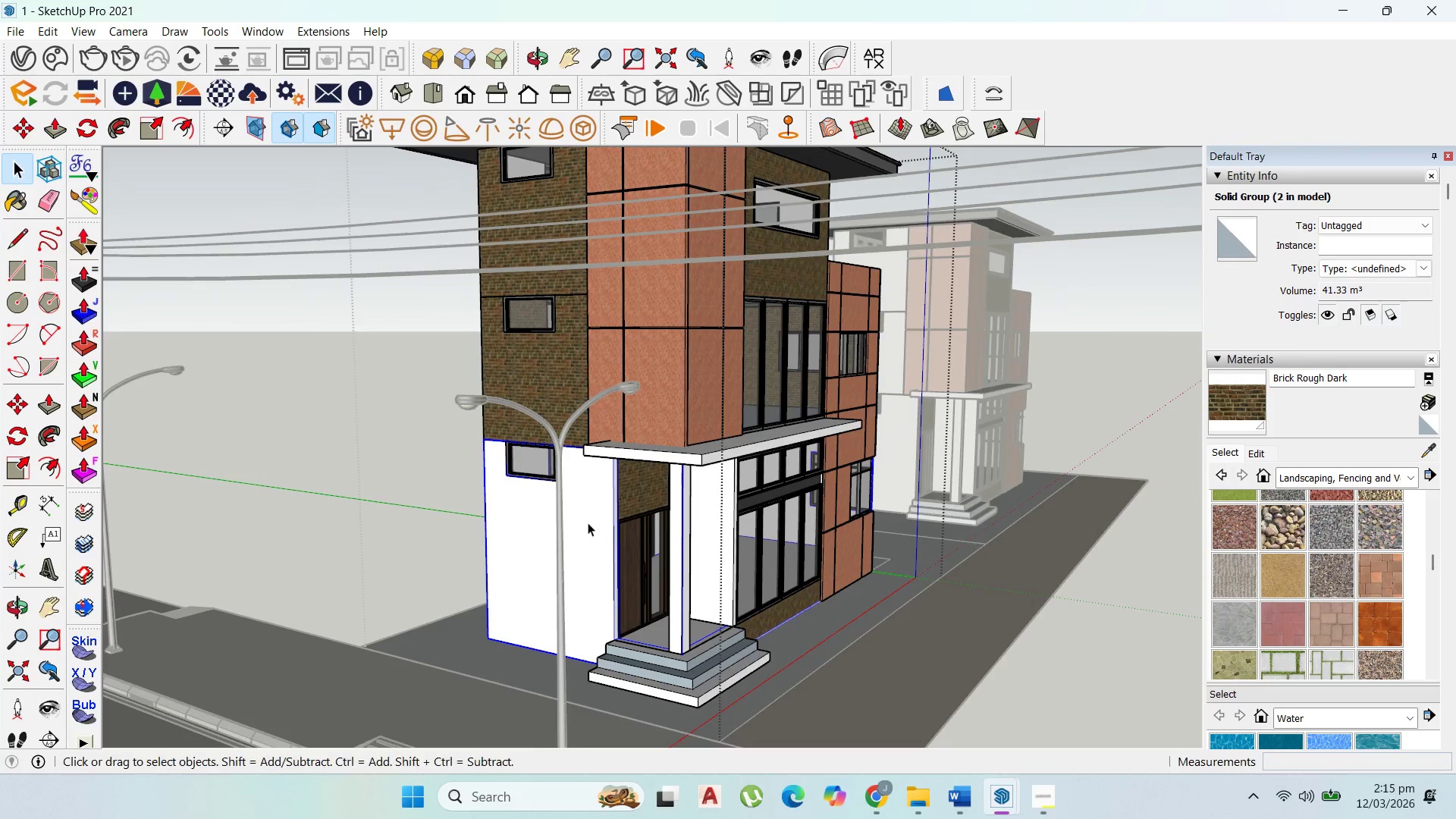 
double_click([586, 520])
 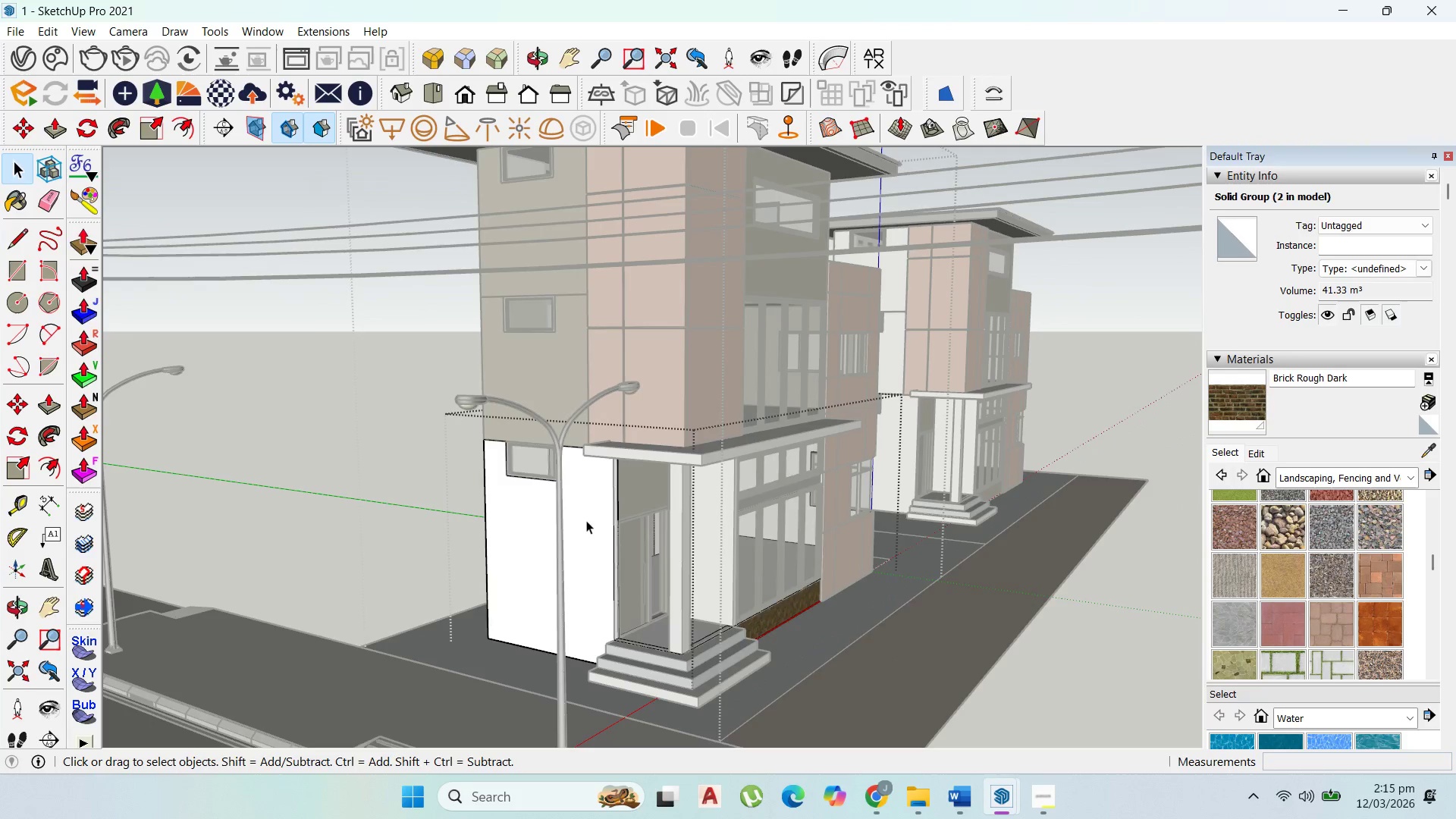 
triple_click([586, 520])
 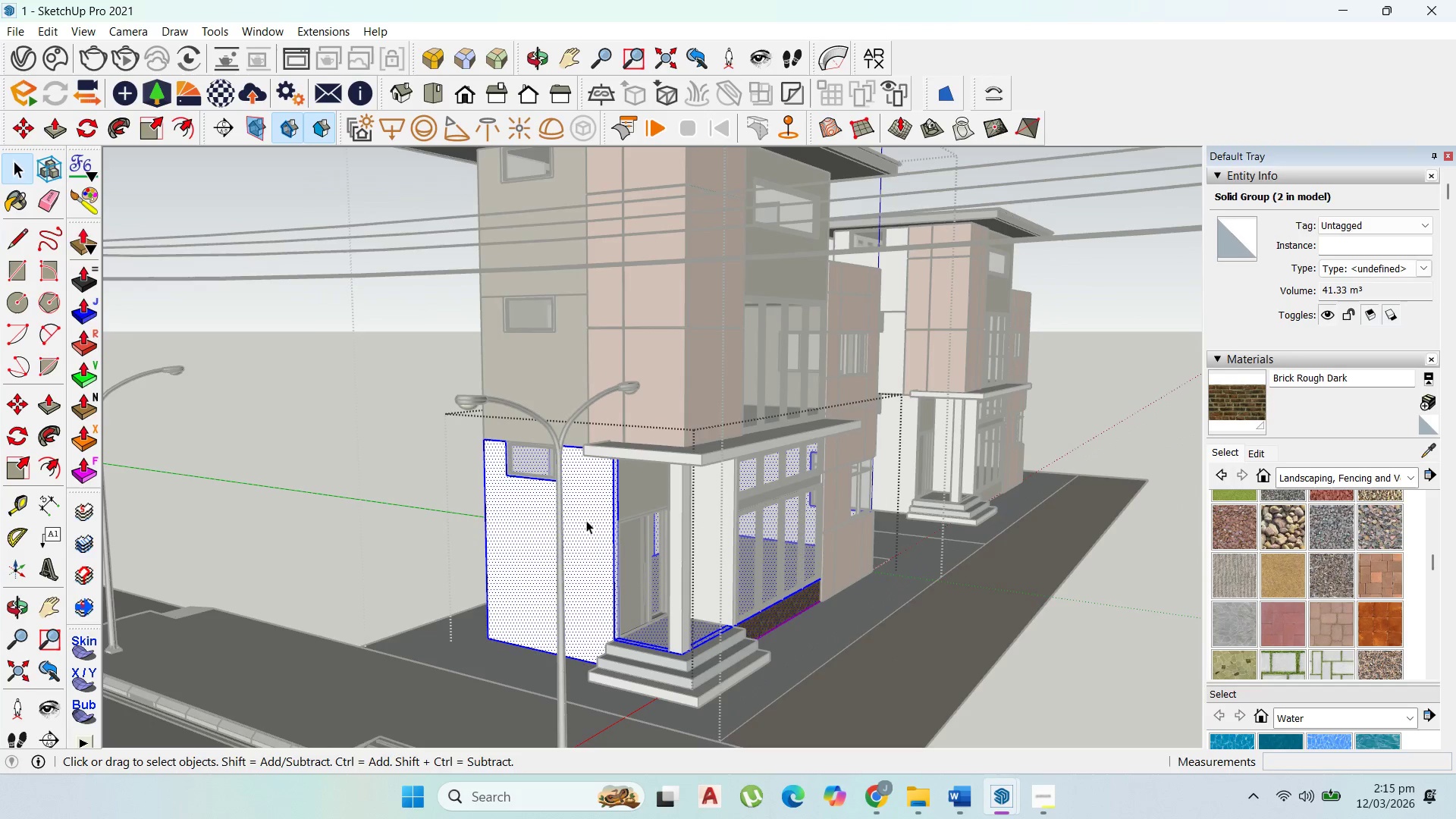 
triple_click([586, 520])
 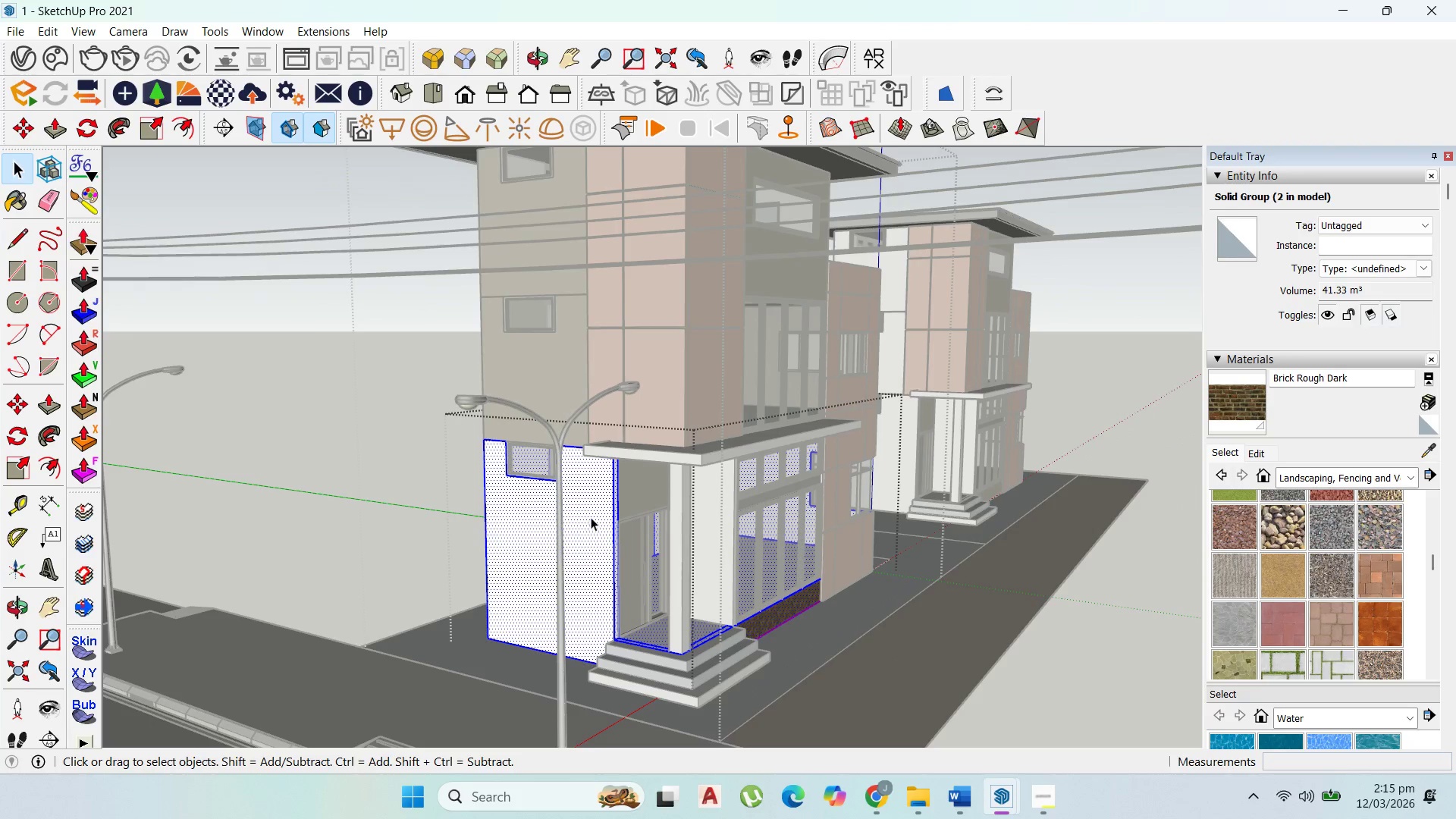 
left_click([586, 518])
 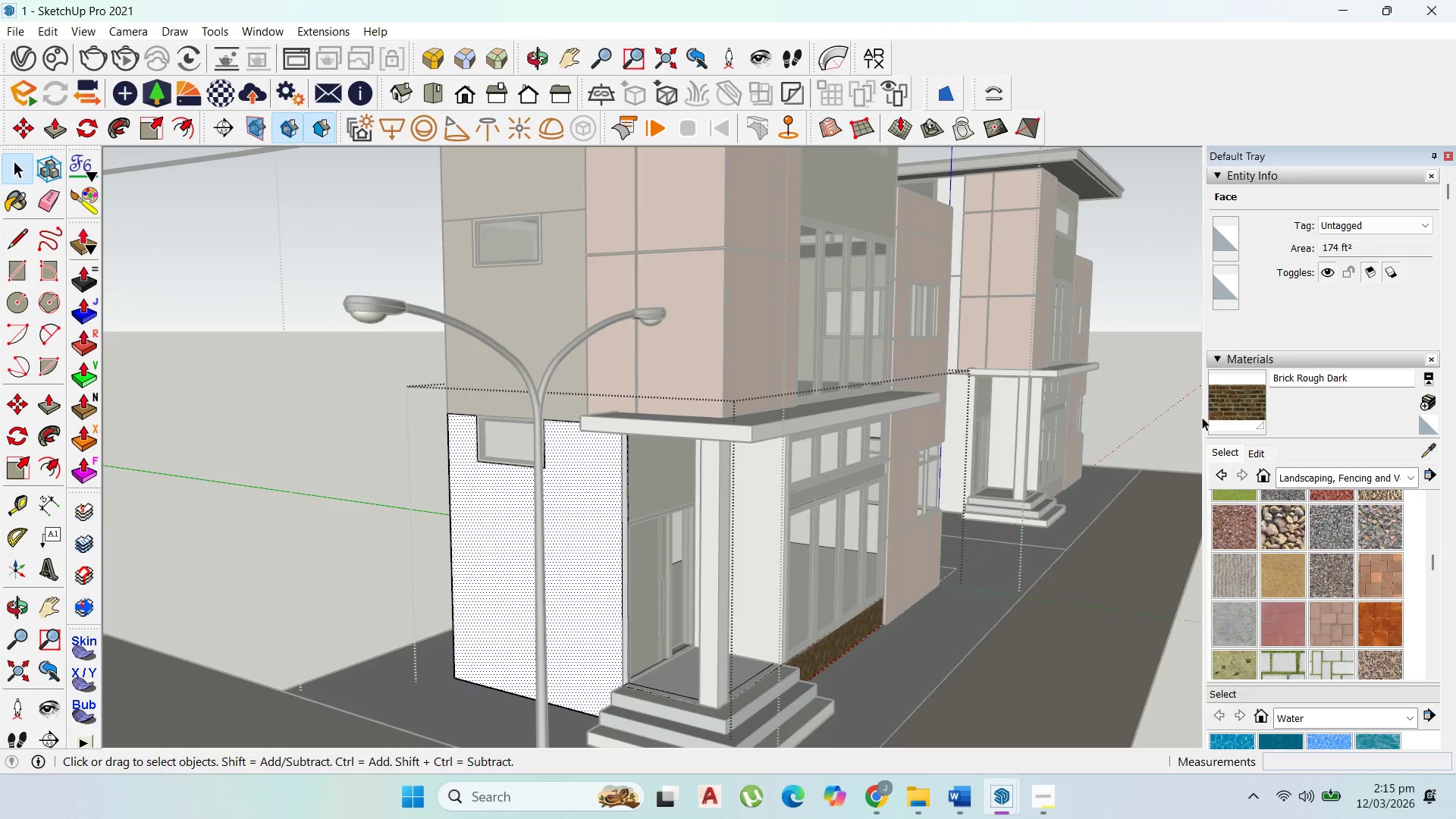 
scroll: coordinate [592, 516], scroll_direction: up, amount: 3.0
 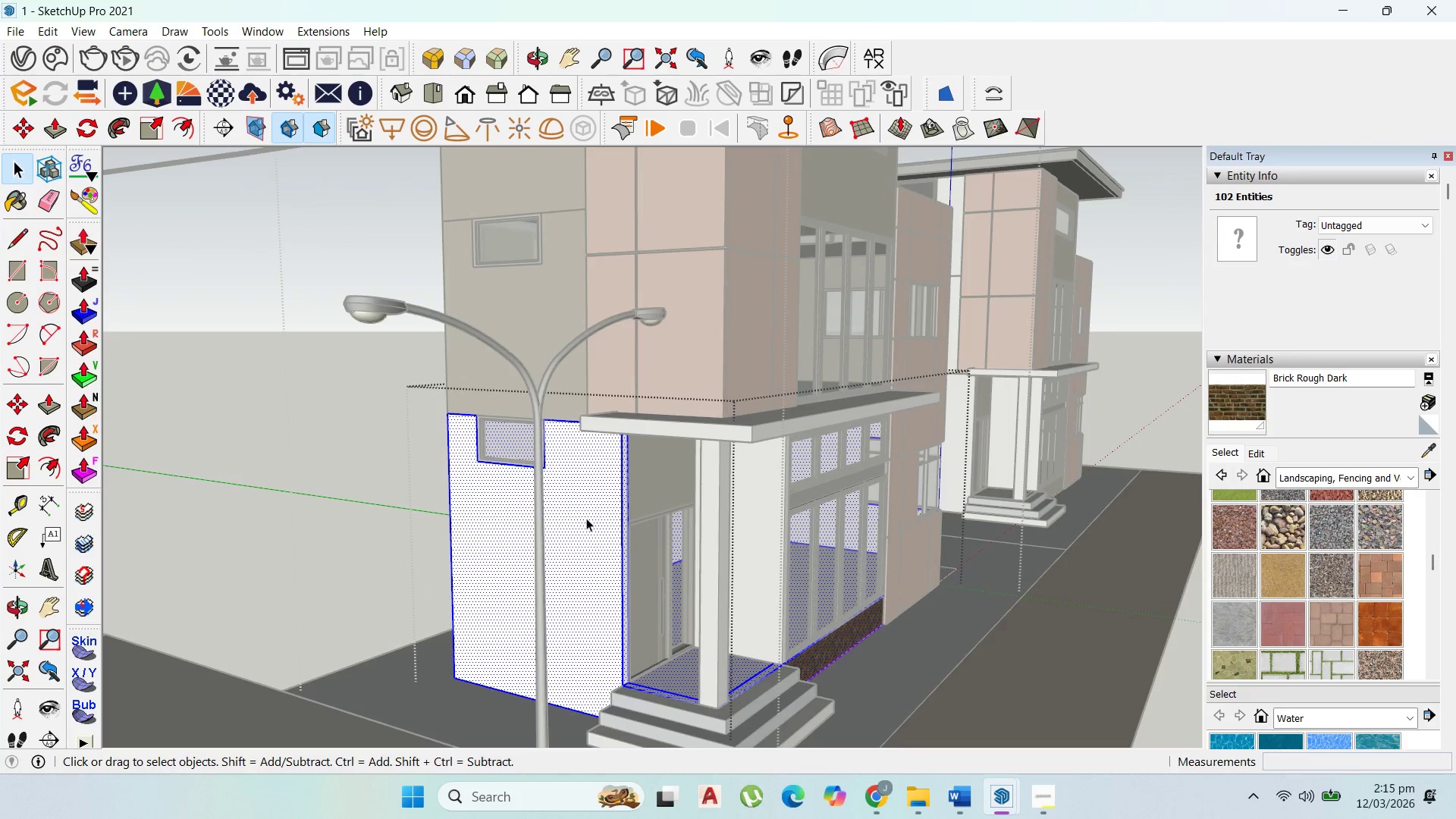 
left_click([1222, 403])
 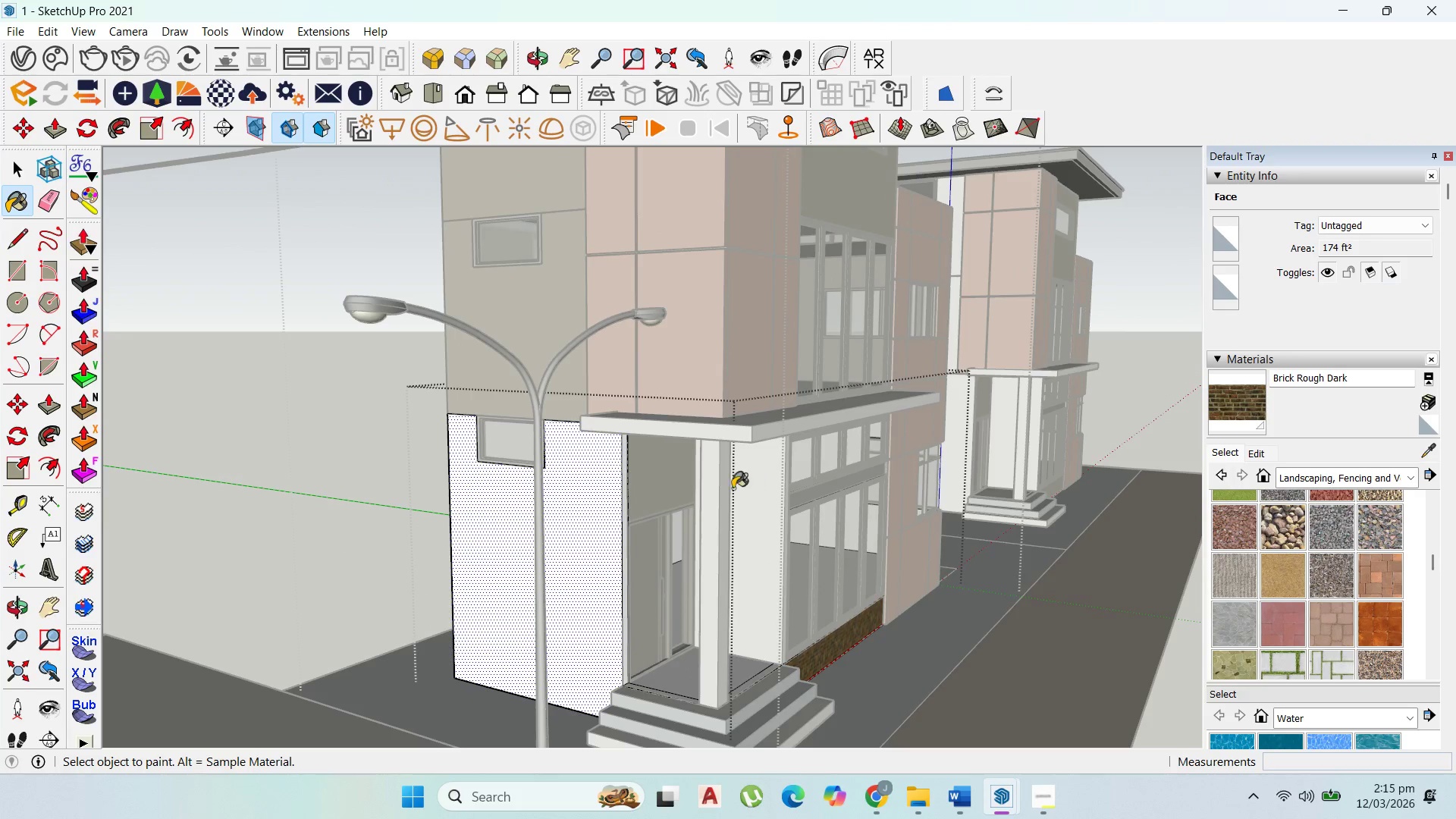 
scroll: coordinate [605, 457], scroll_direction: up, amount: 6.0
 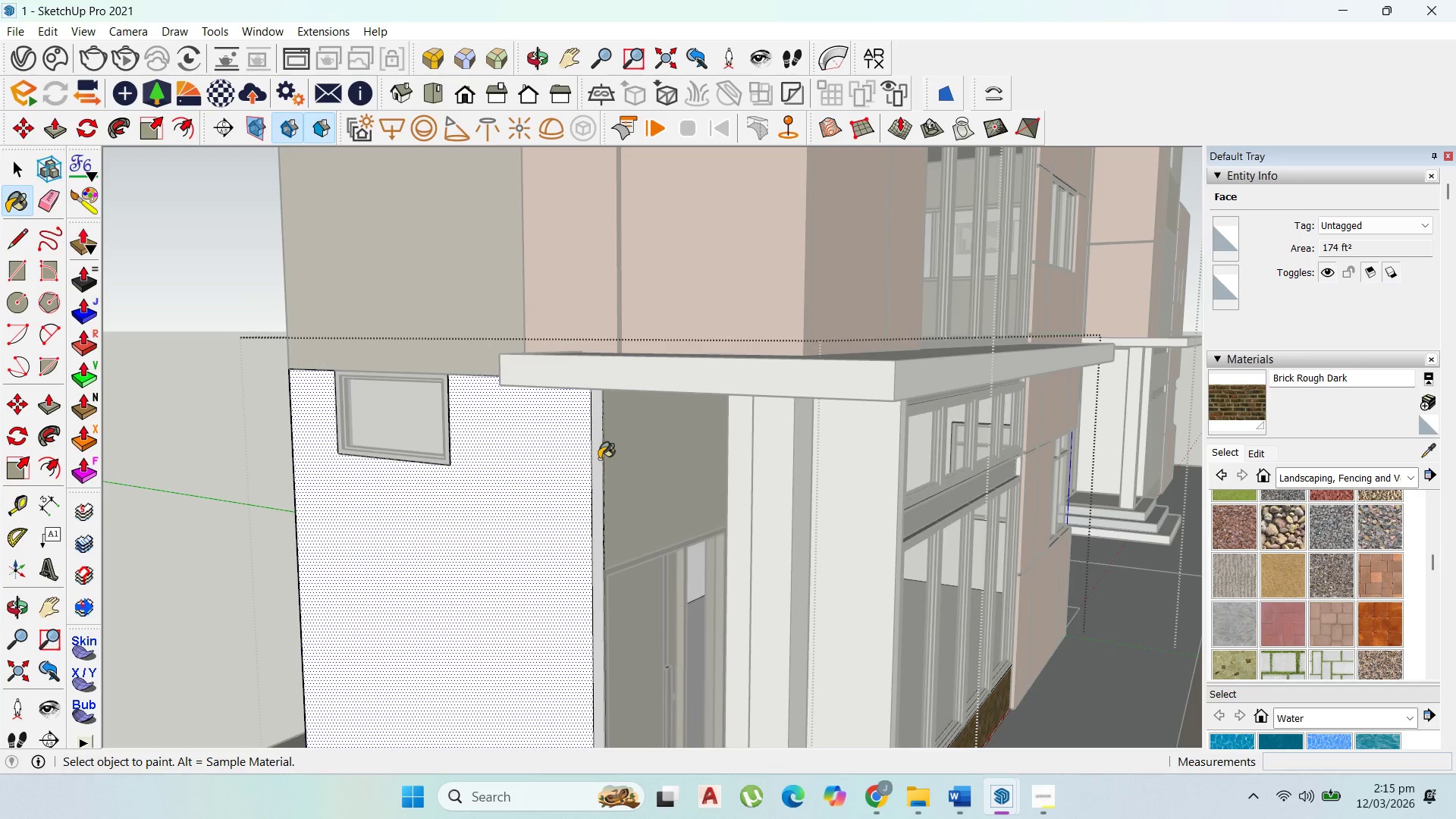 
double_click([565, 453])
 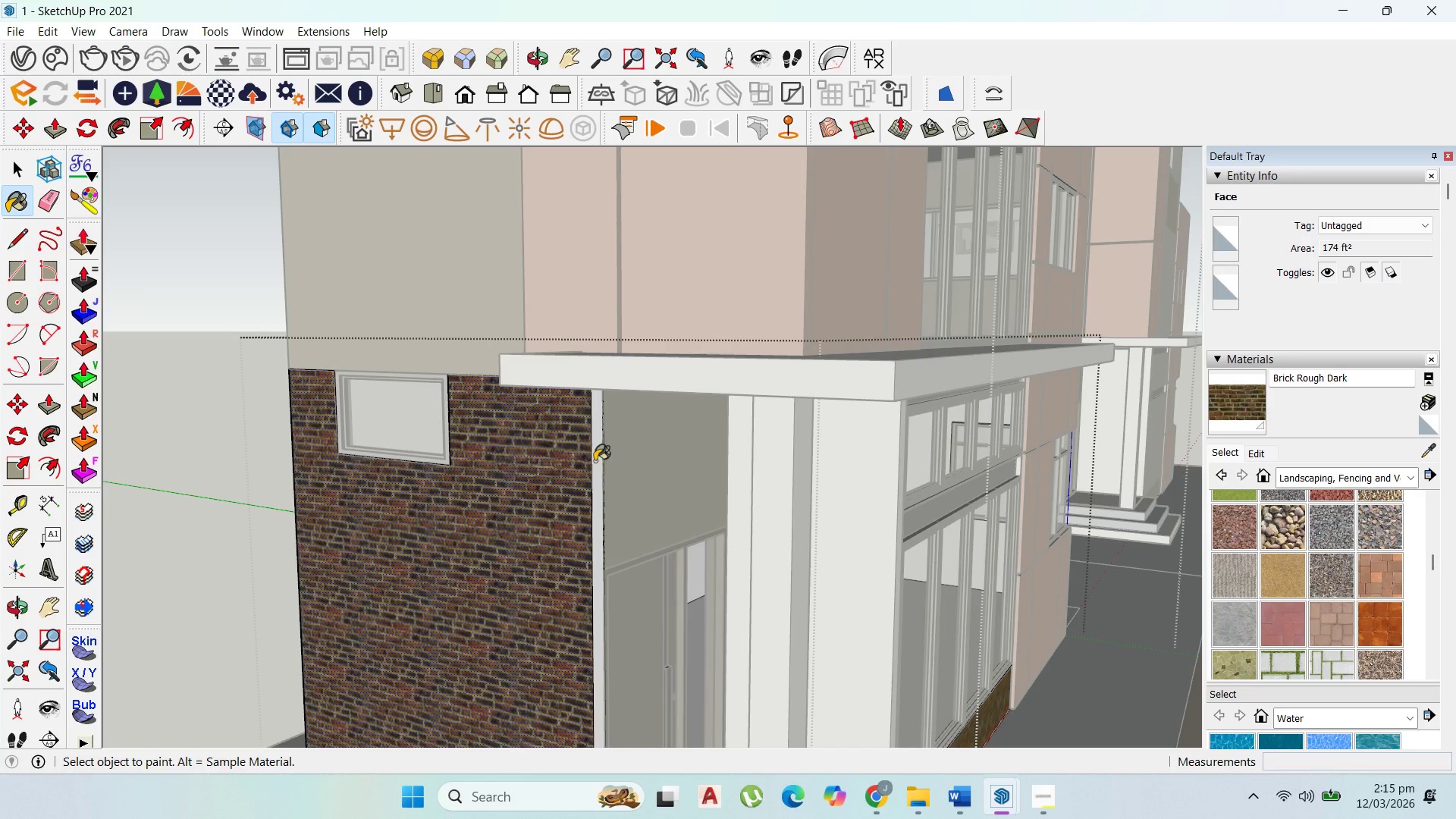 
left_click([602, 461])
 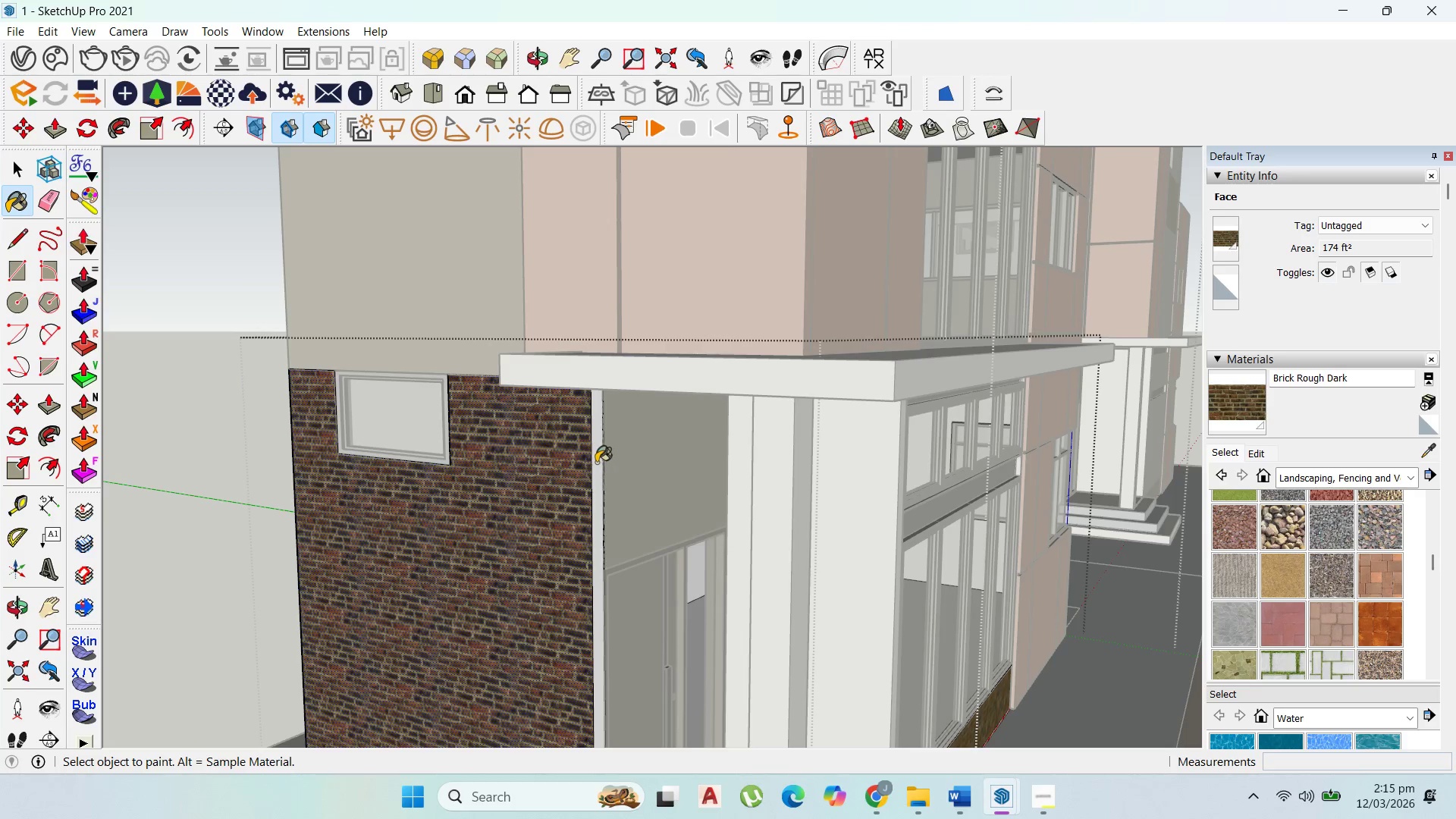 
left_click([604, 431])
 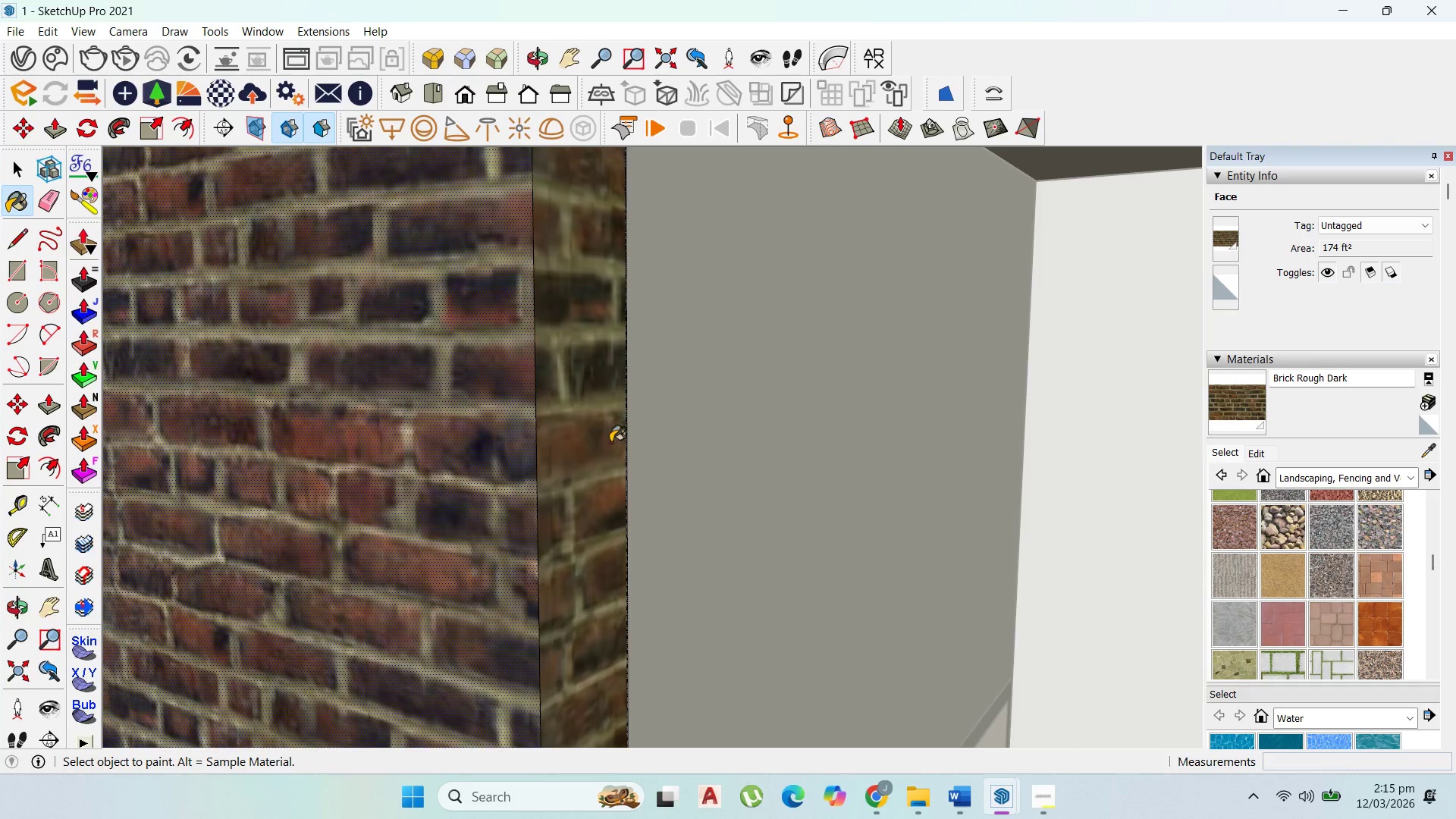 
scroll: coordinate [604, 438], scroll_direction: up, amount: 19.0
 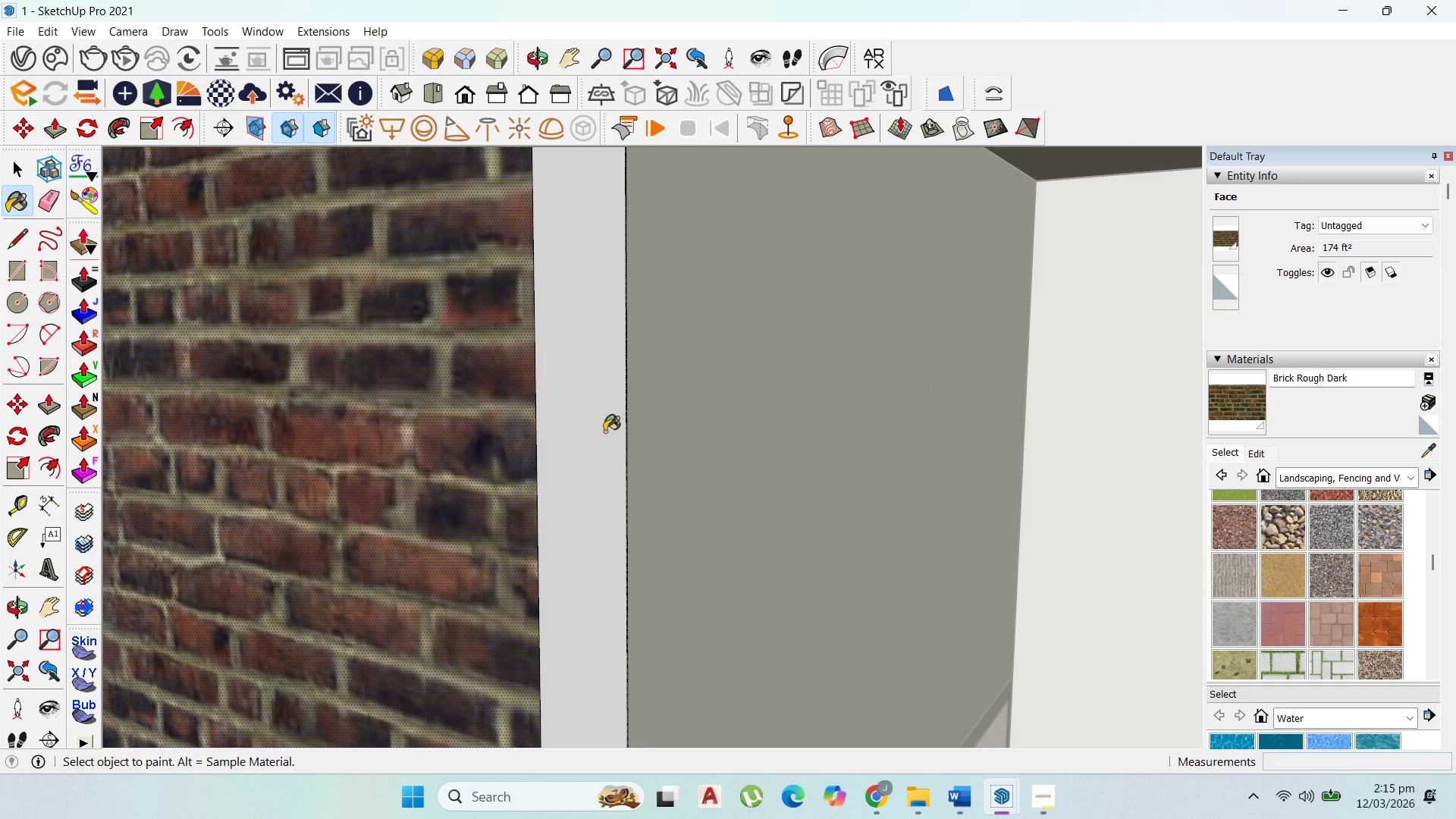 
scroll: coordinate [488, 464], scroll_direction: down, amount: 16.0
 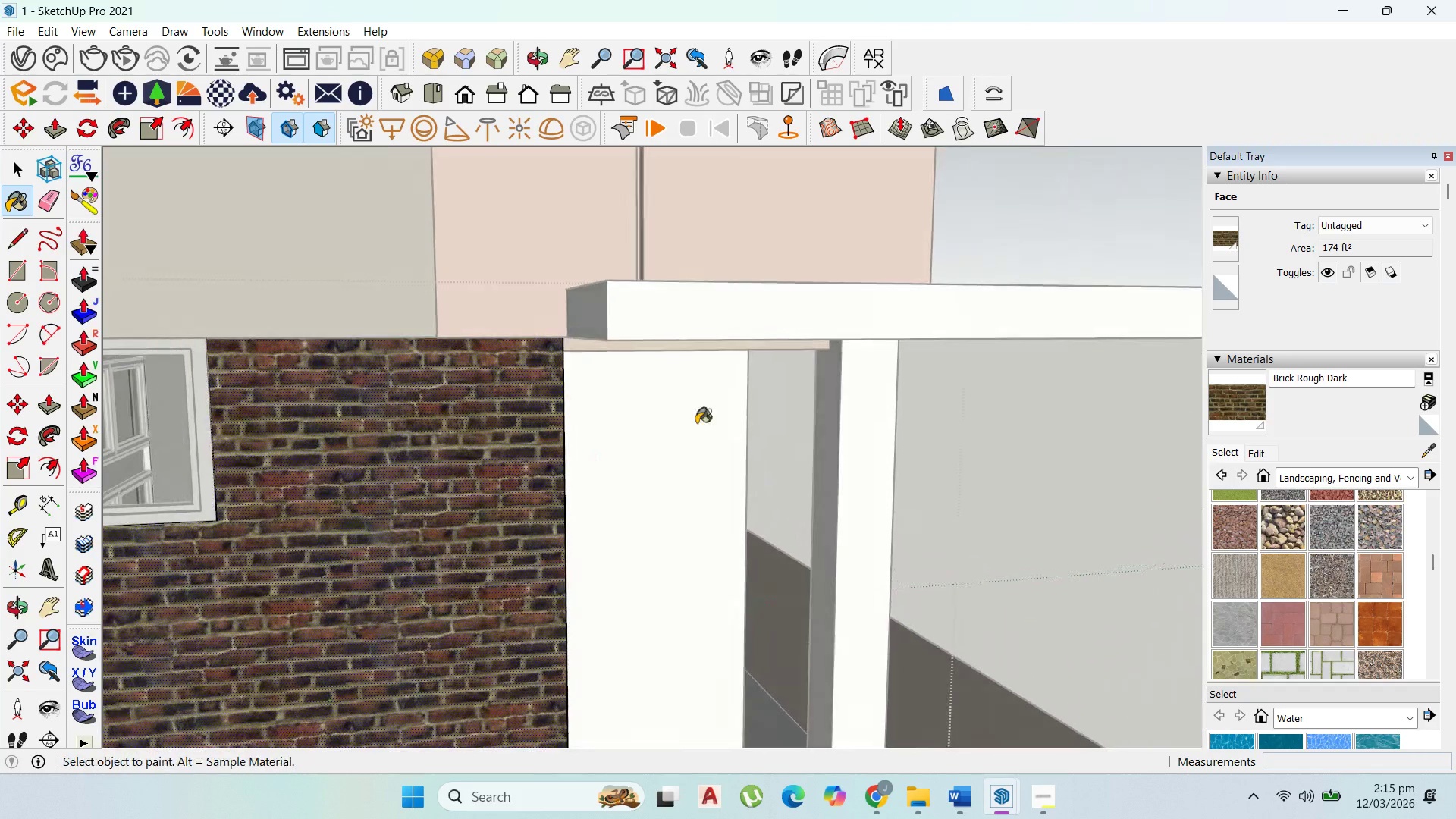 
key(Escape)
 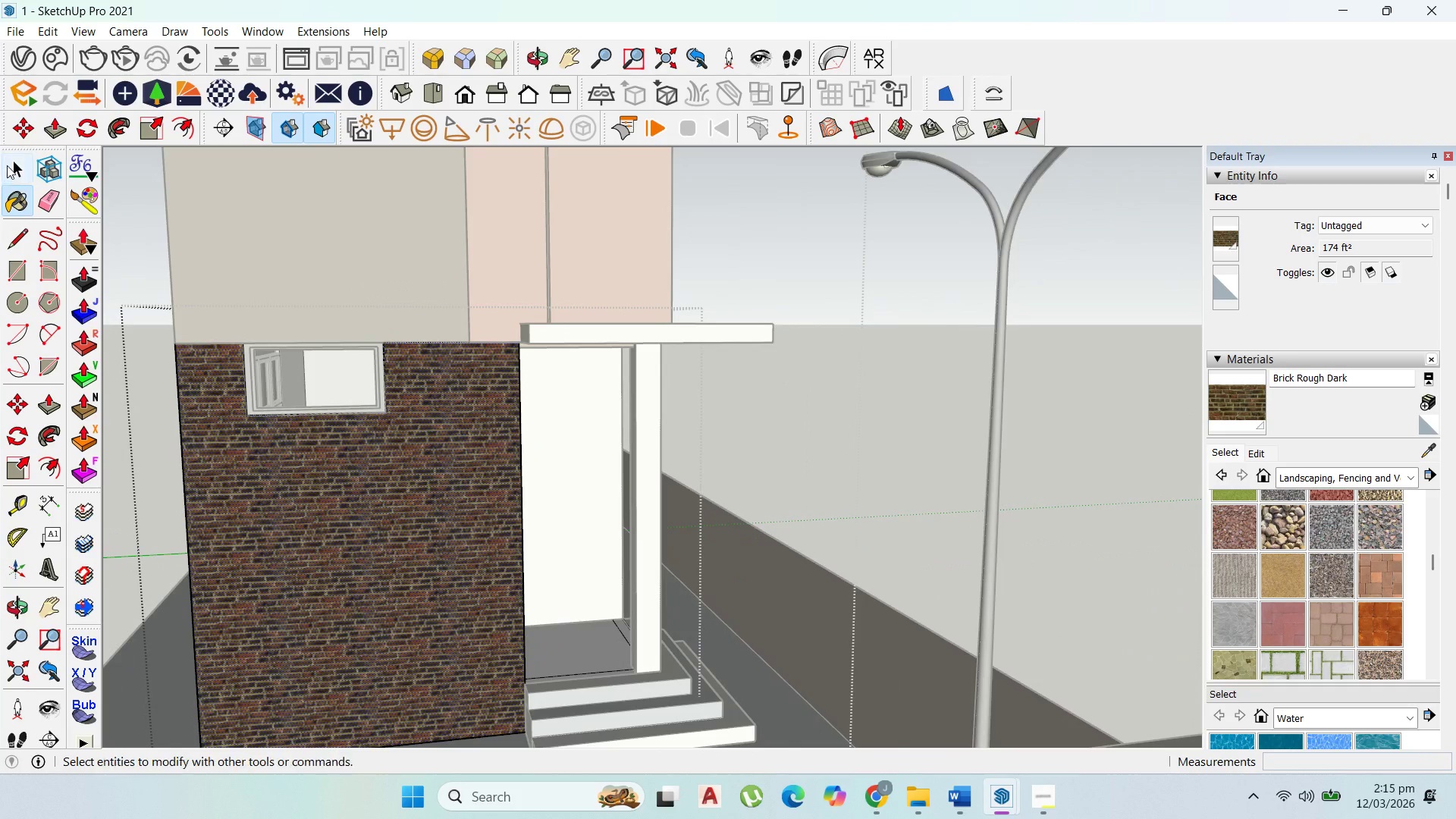 
scroll: coordinate [474, 347], scroll_direction: down, amount: 13.0
 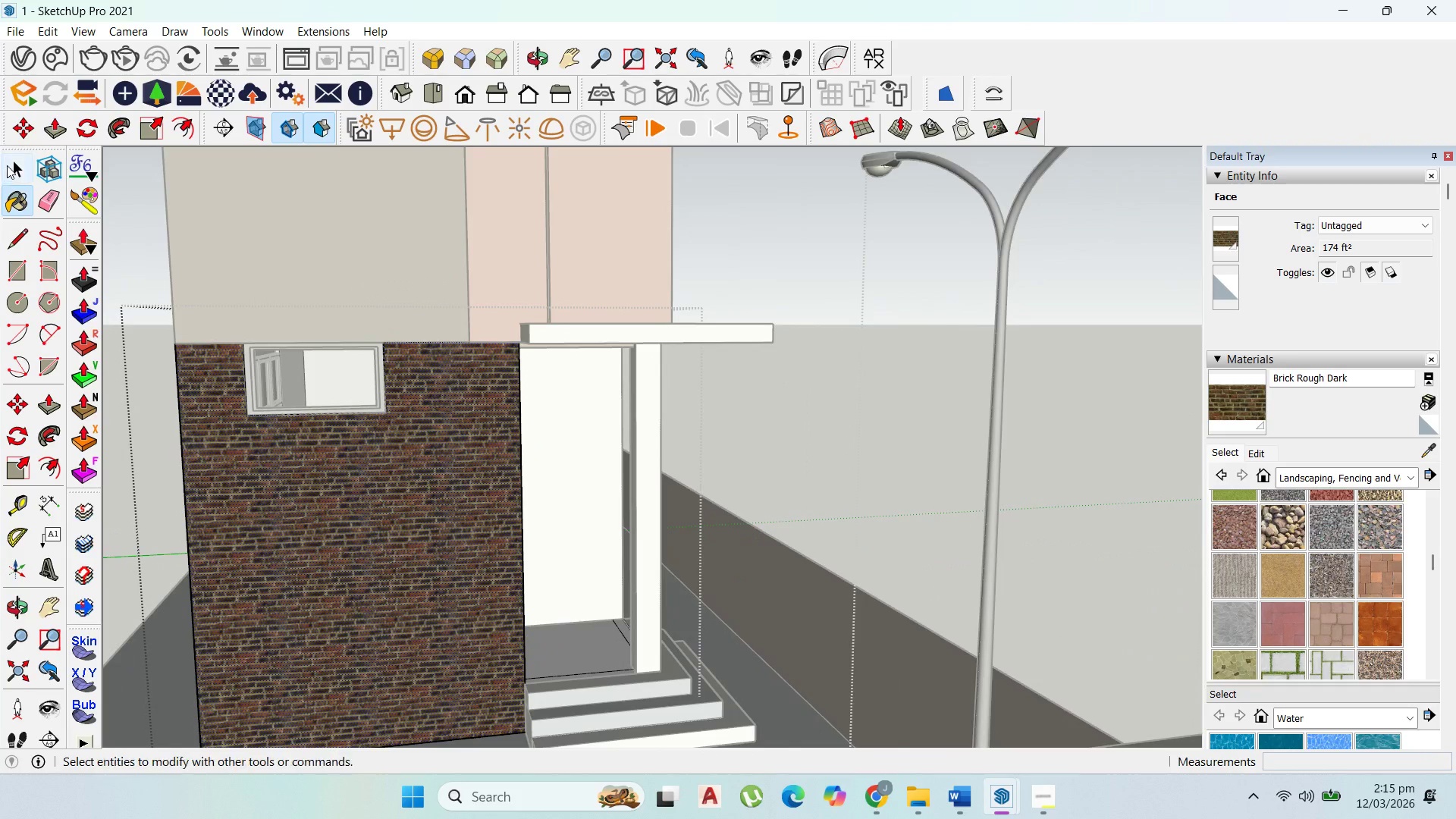 
key(Escape)
 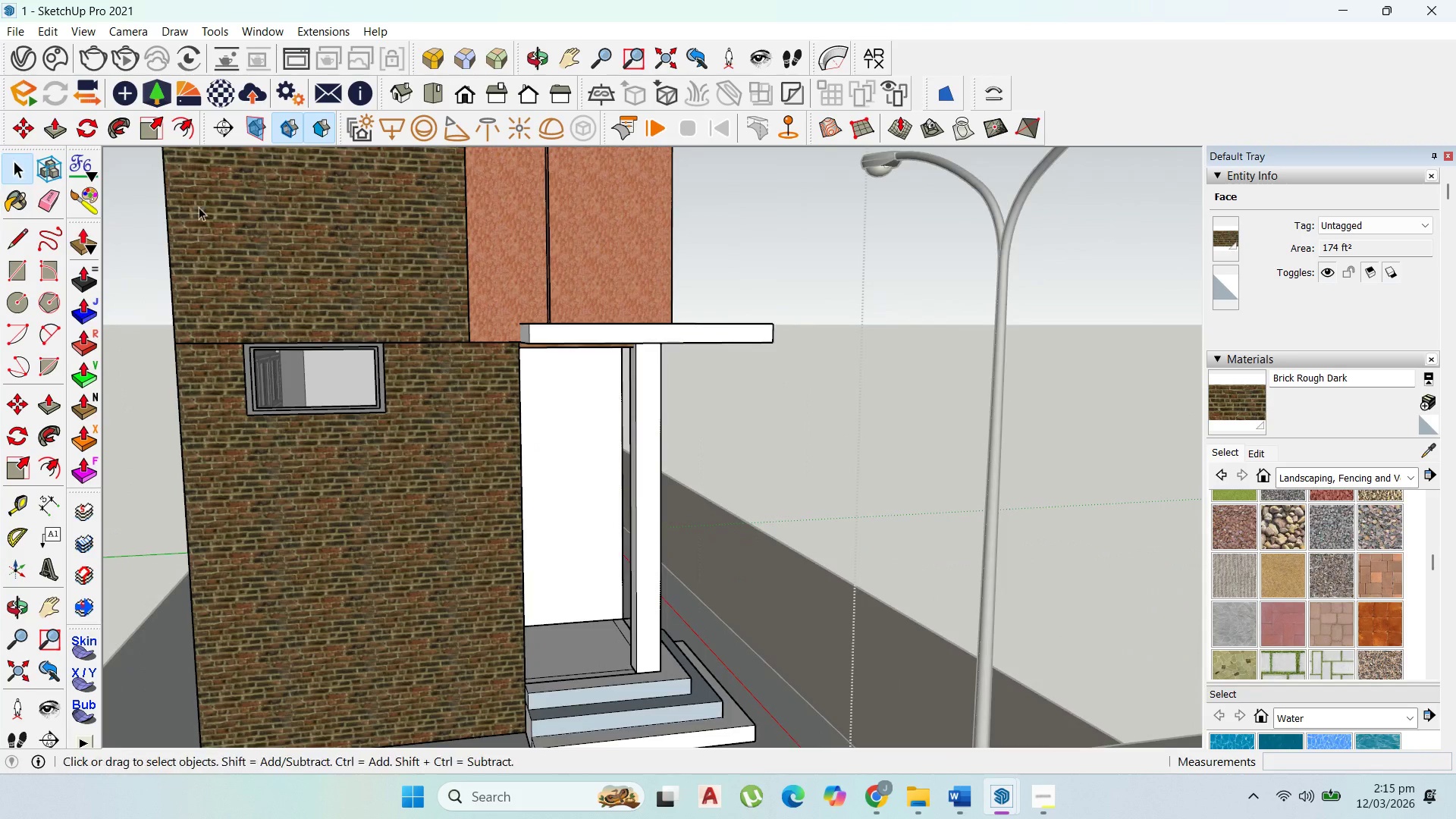 
key(Escape)
 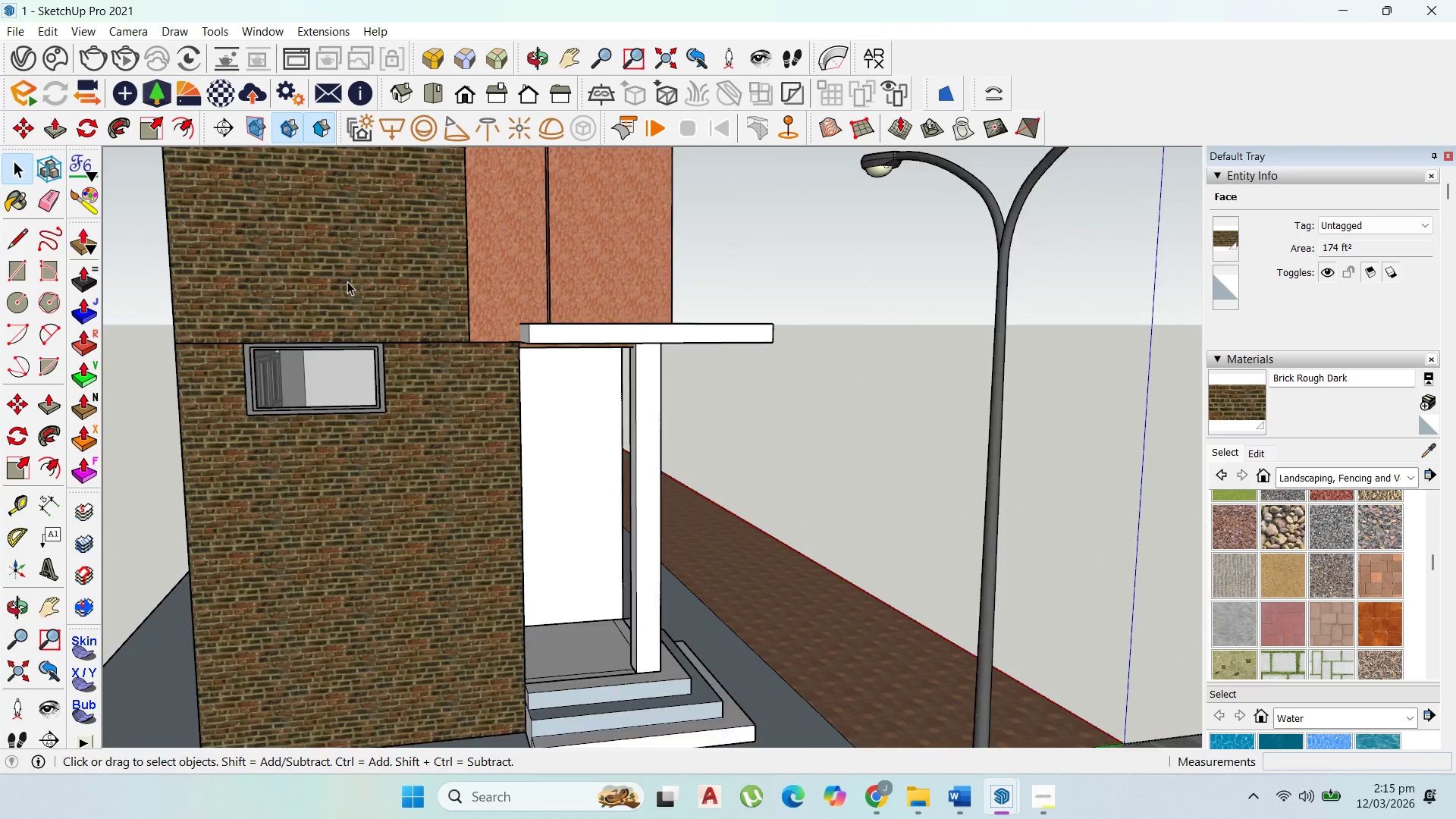 
scroll: coordinate [547, 428], scroll_direction: down, amount: 19.0
 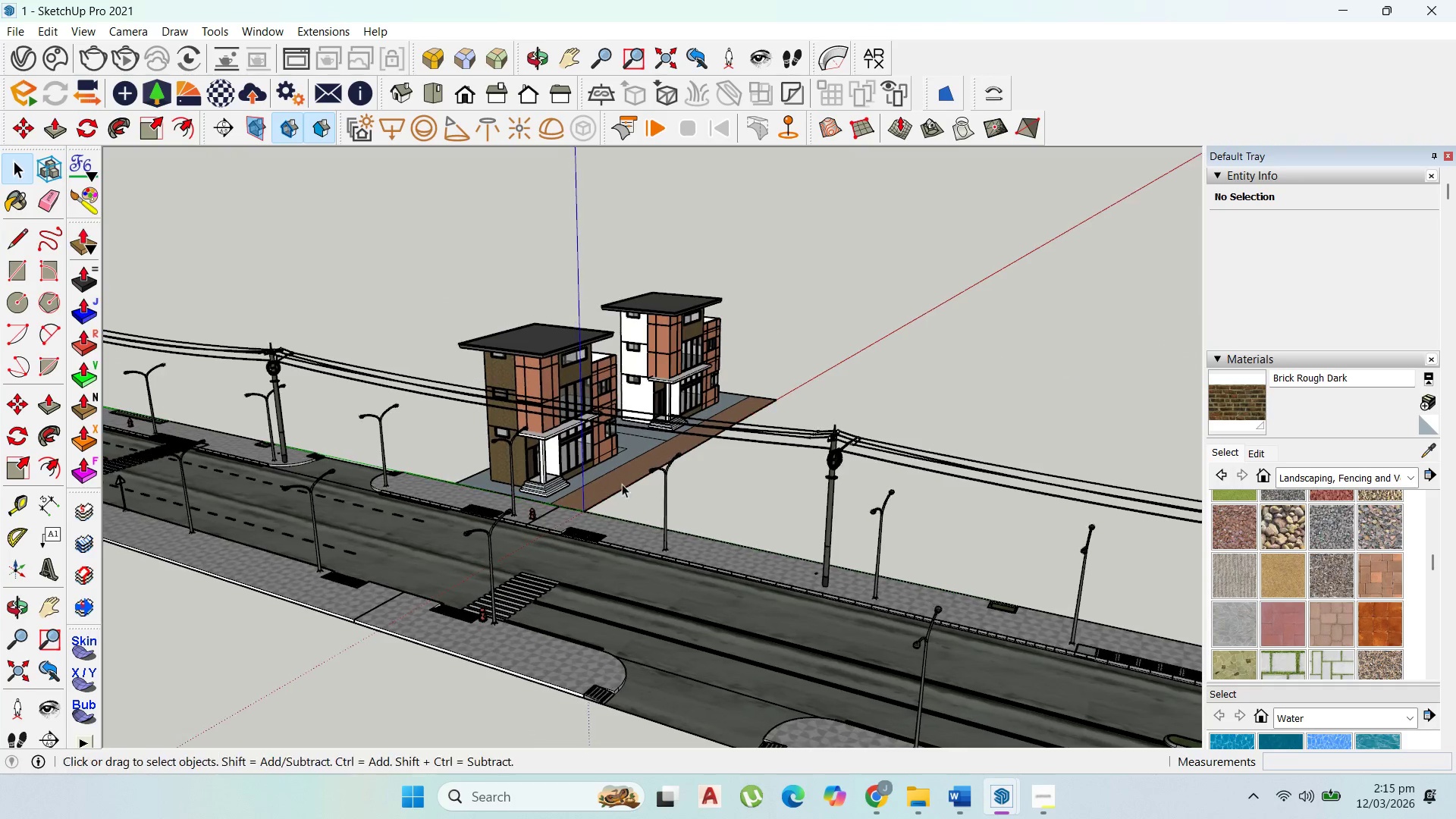 
double_click([692, 394])
 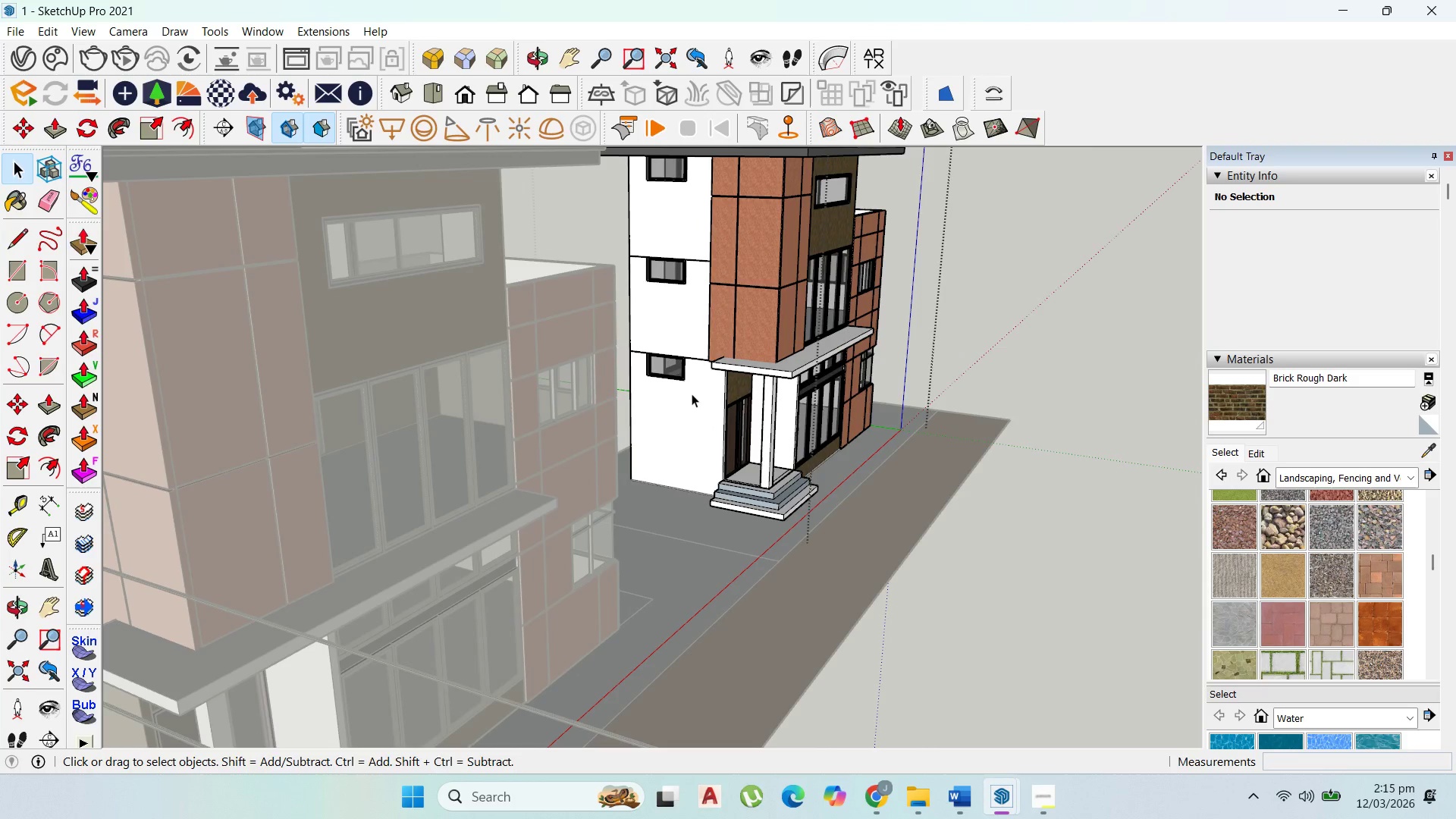 
scroll: coordinate [693, 383], scroll_direction: up, amount: 14.0
 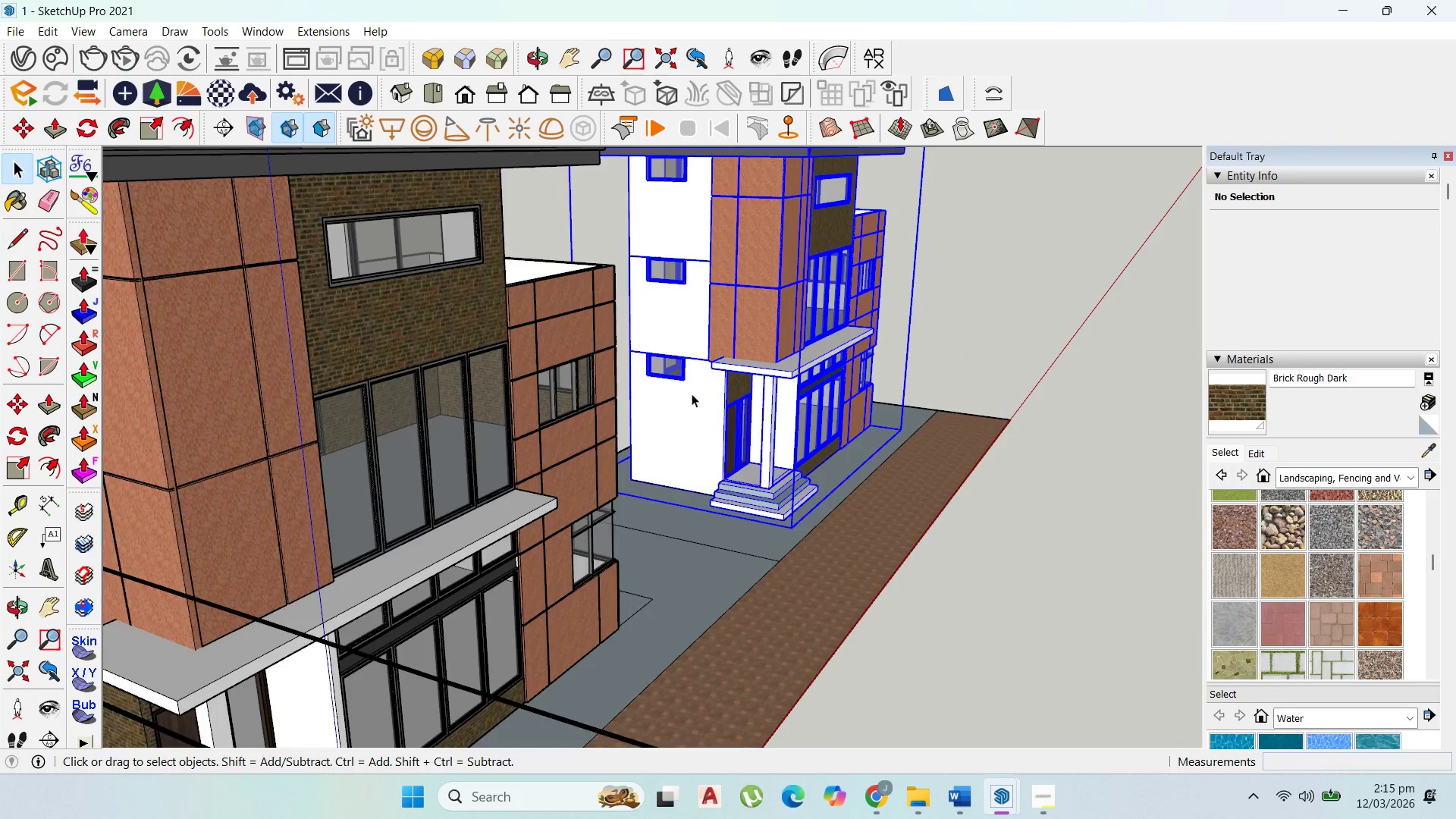 
triple_click([692, 394])
 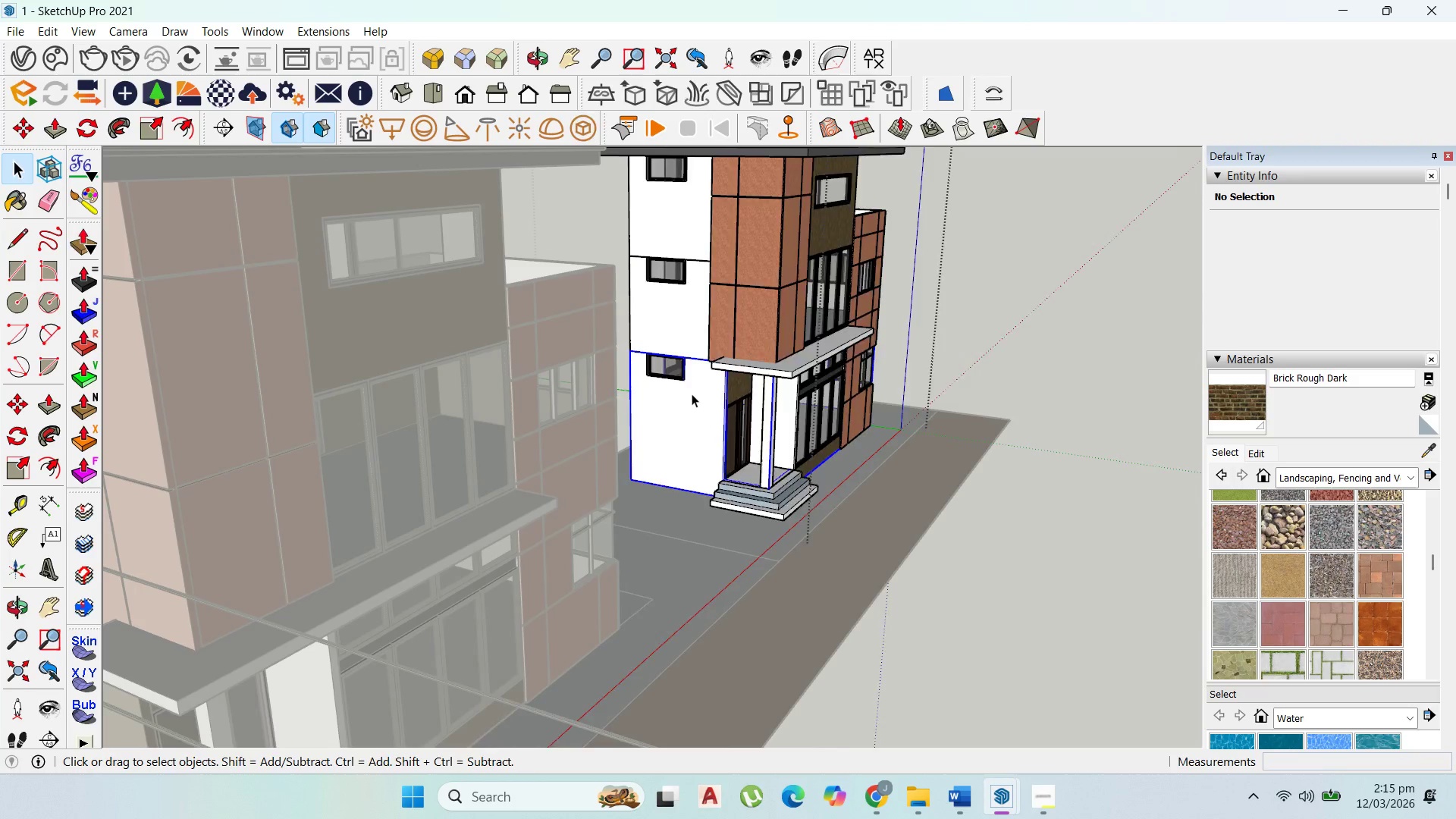 
triple_click([692, 394])
 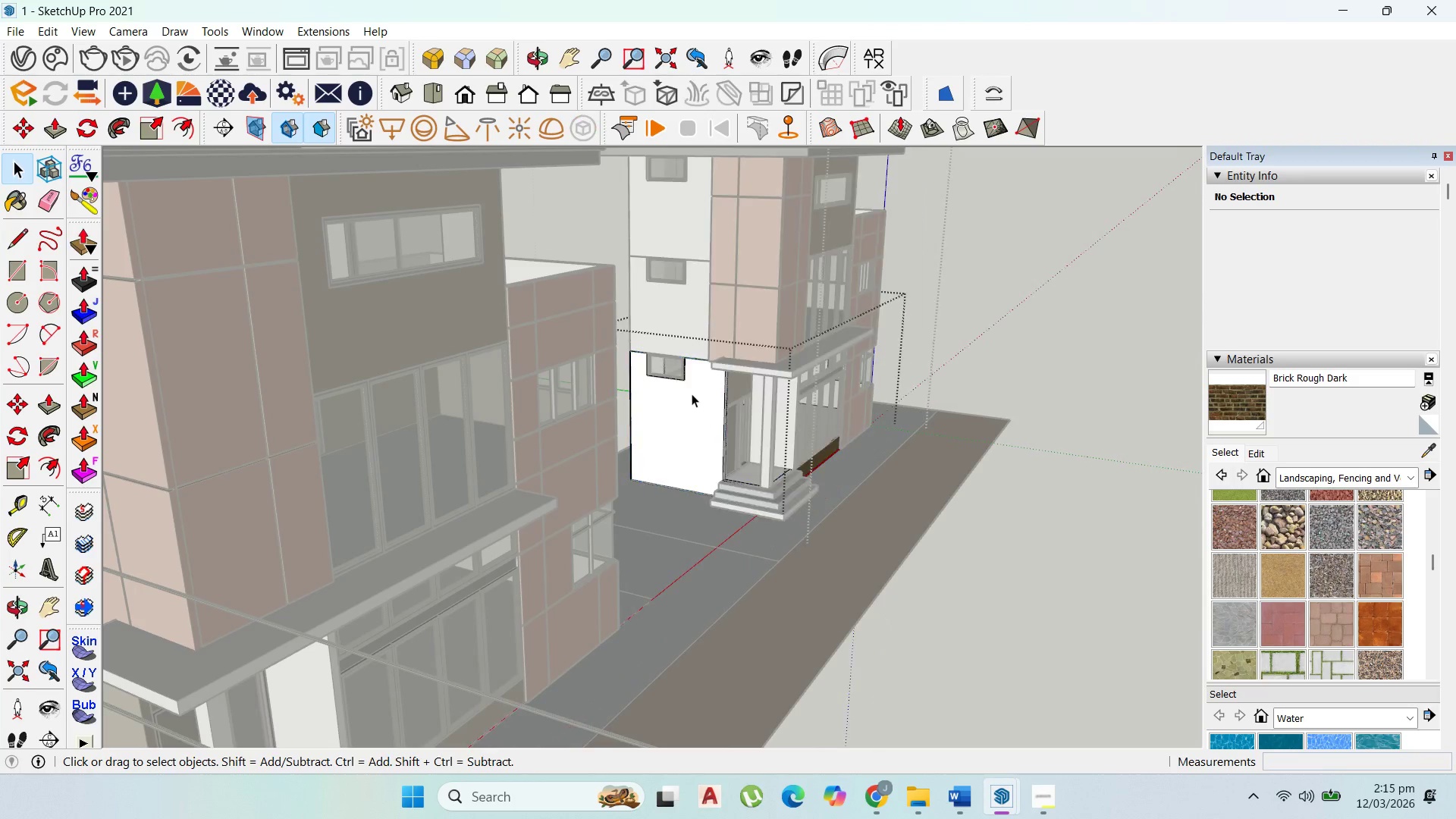 
triple_click([692, 394])
 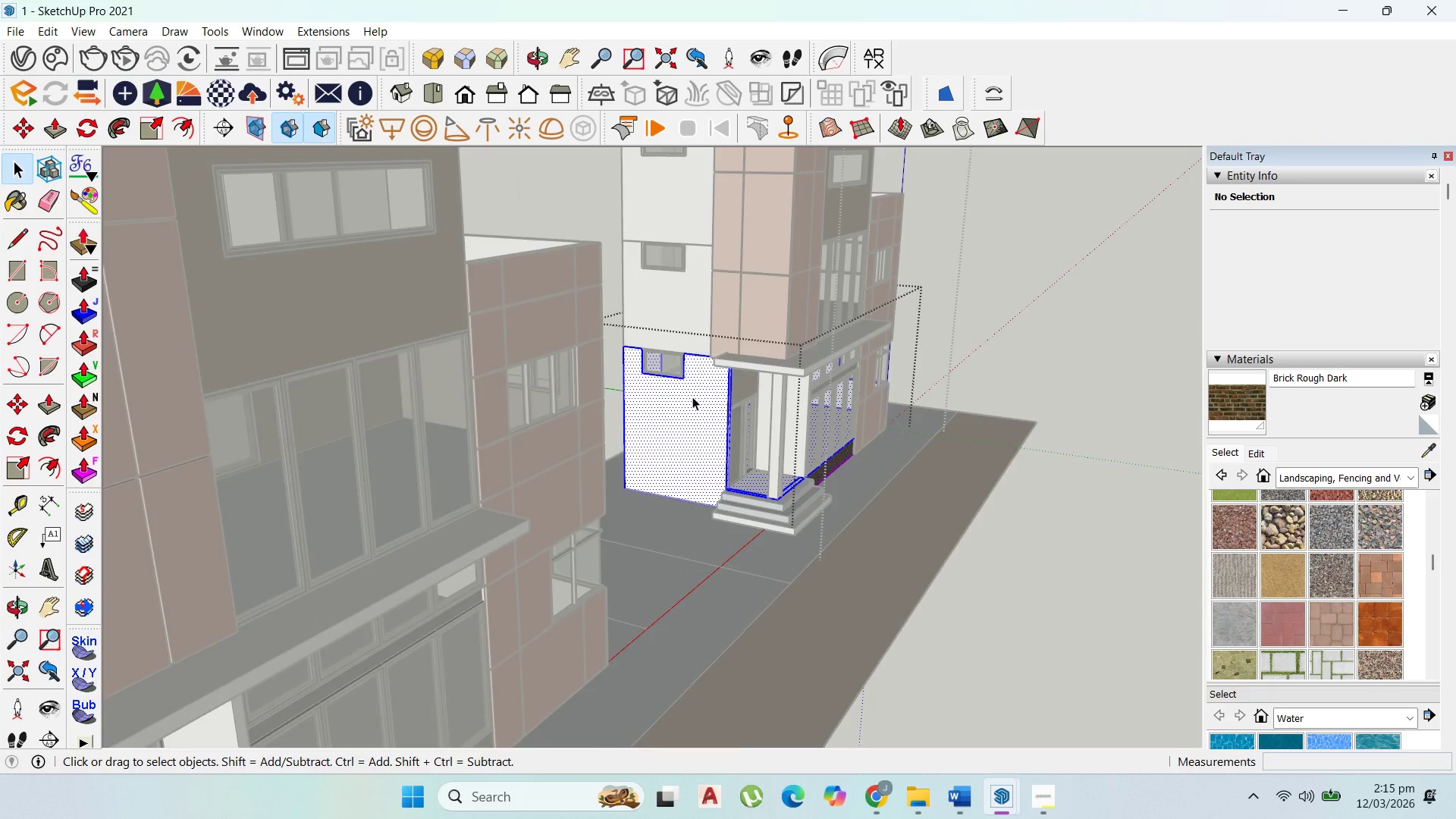 
left_click([697, 413])
 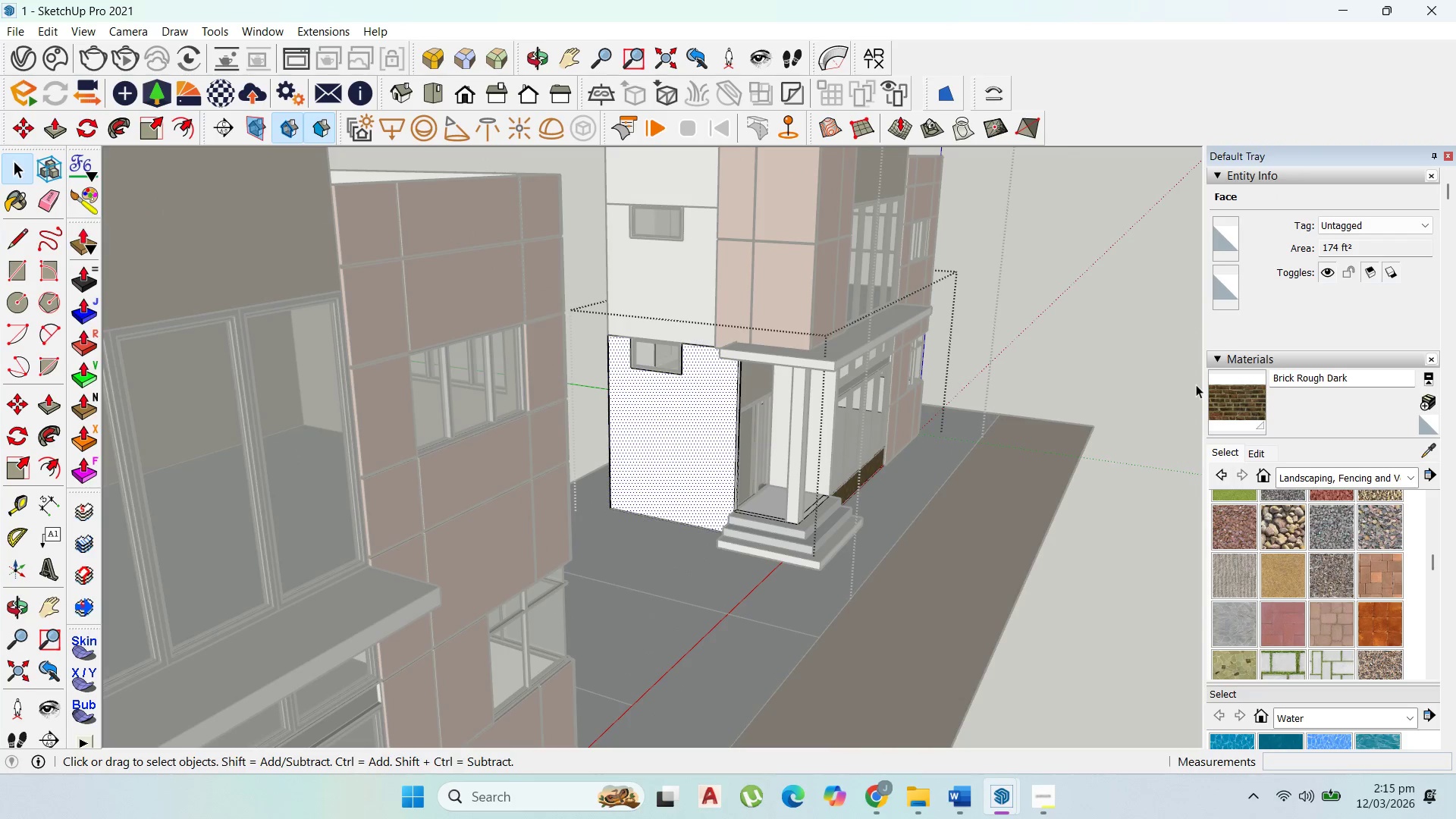 
scroll: coordinate [692, 397], scroll_direction: up, amount: 3.0
 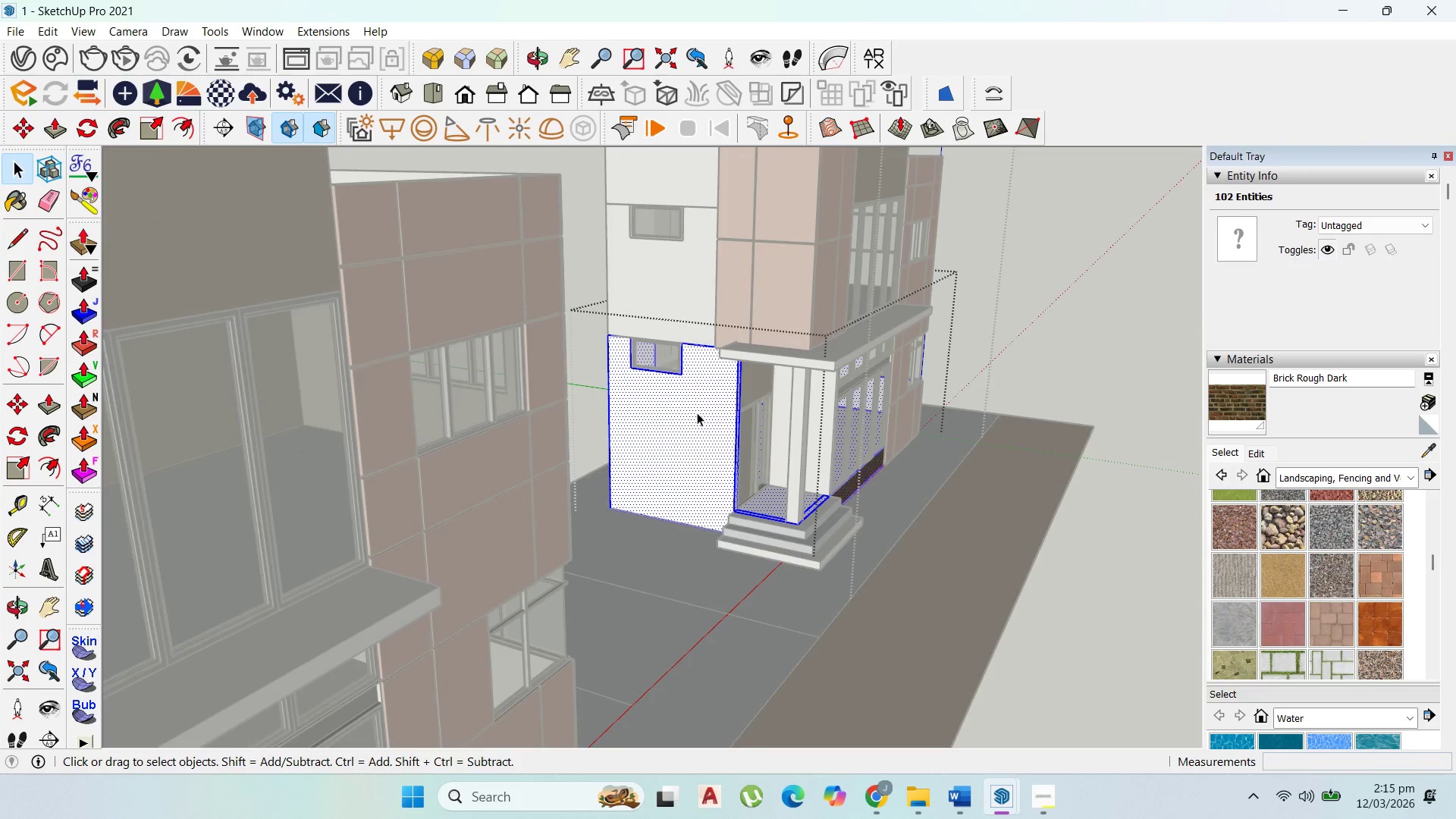 
left_click([1248, 403])
 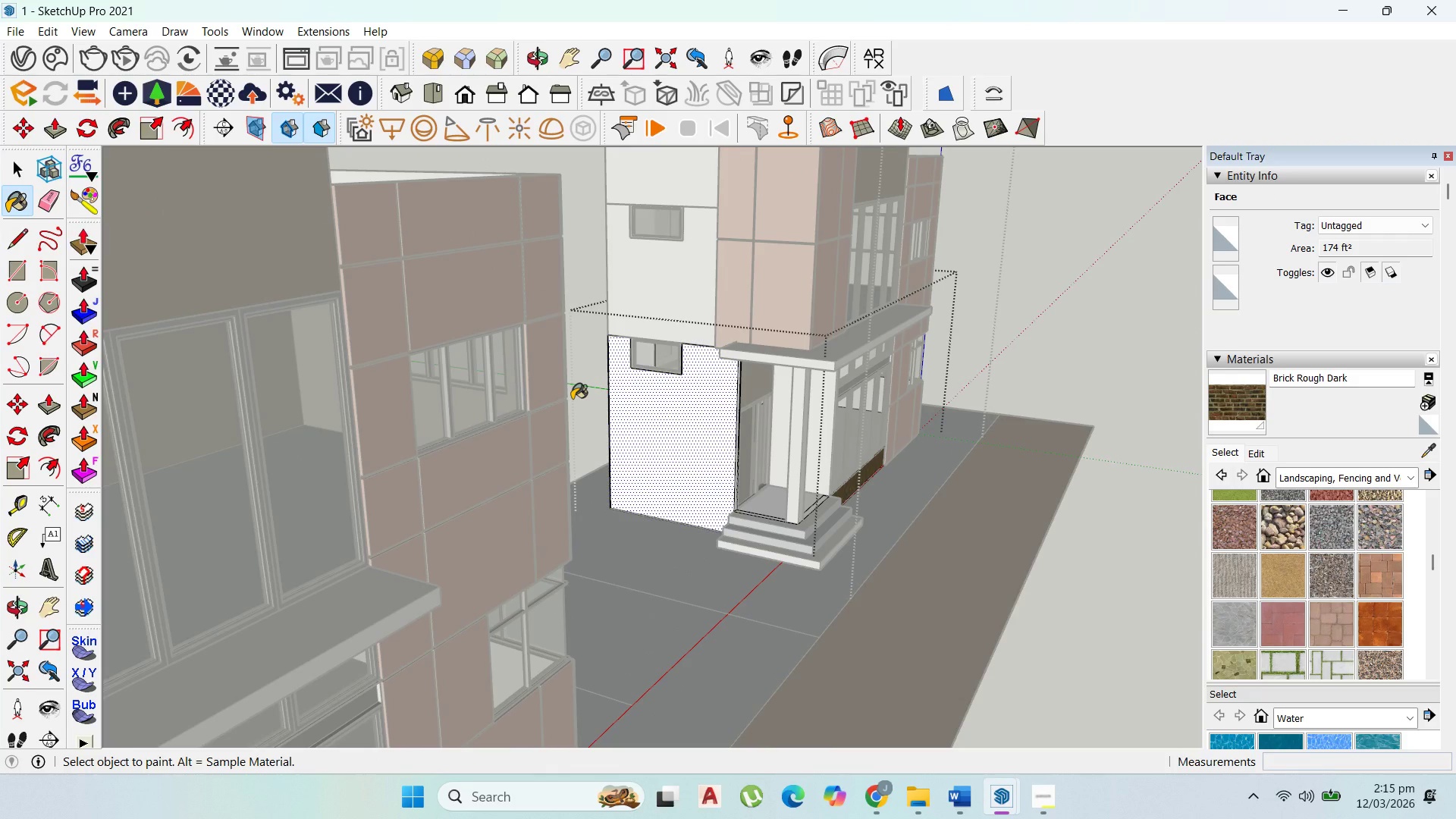 
scroll: coordinate [80, 350], scroll_direction: down, amount: 13.0
 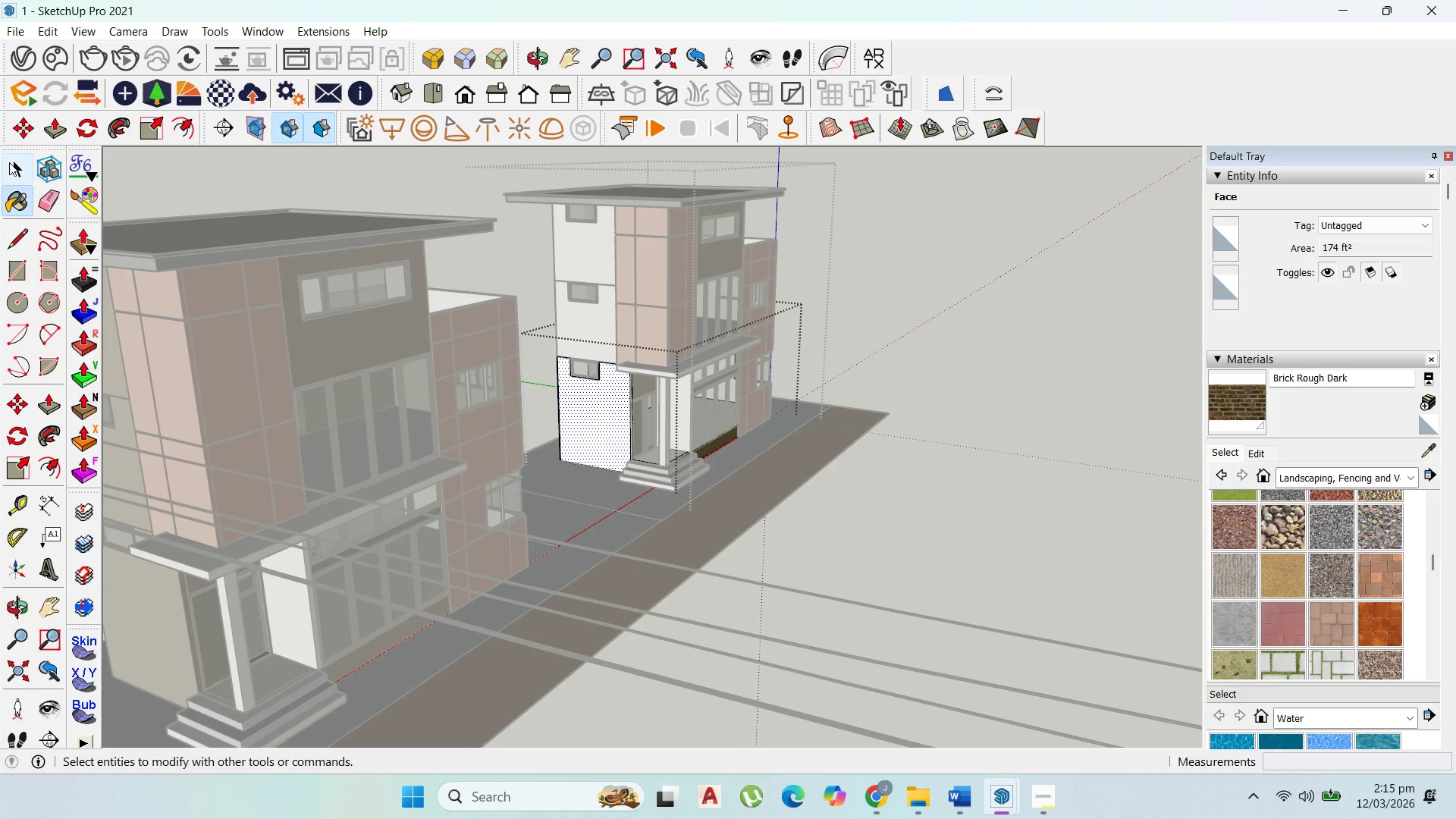 
left_click_drag(start_coordinate=[14, 165], to_coordinate=[17, 165])
 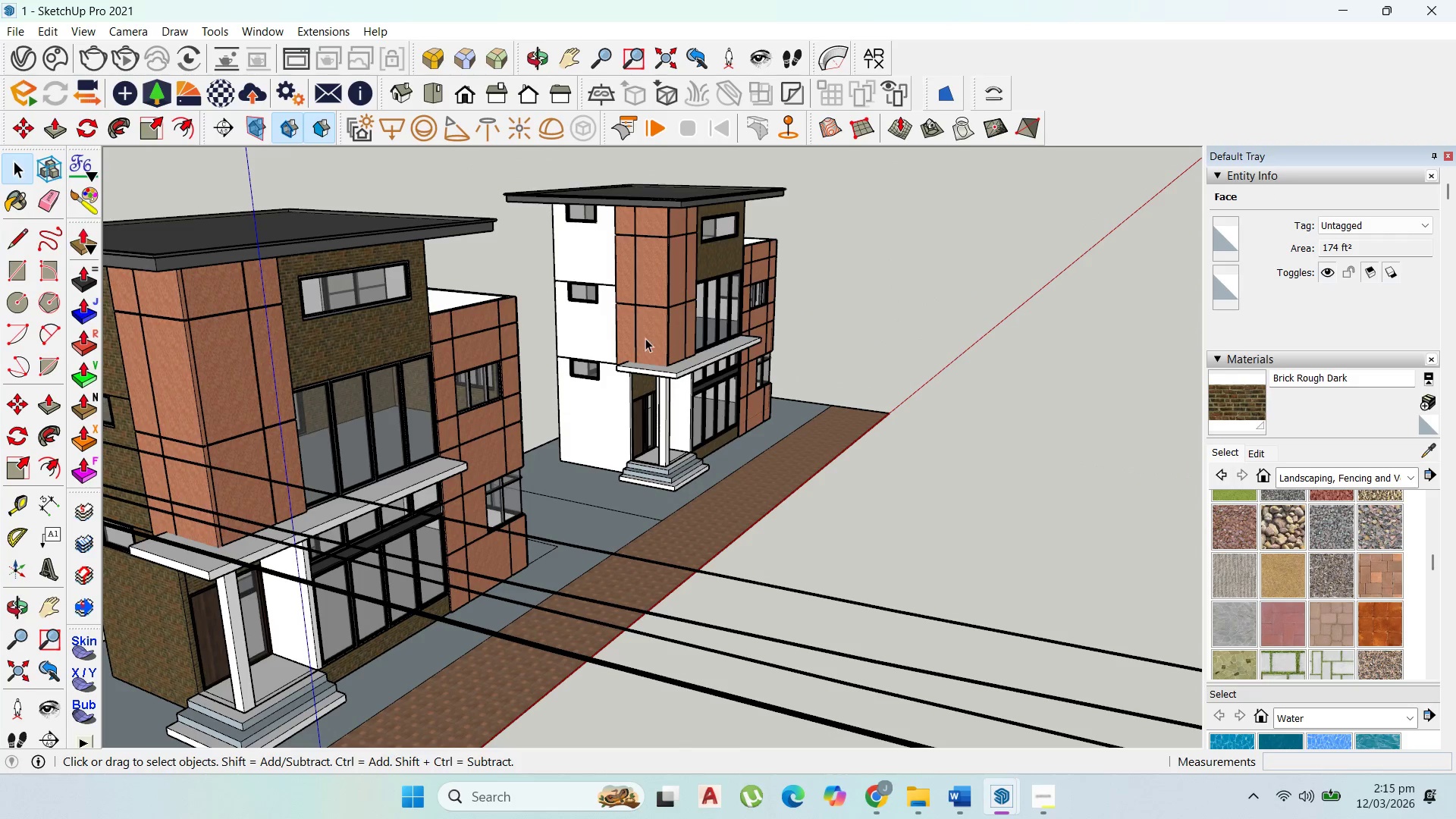 
key(Escape)
 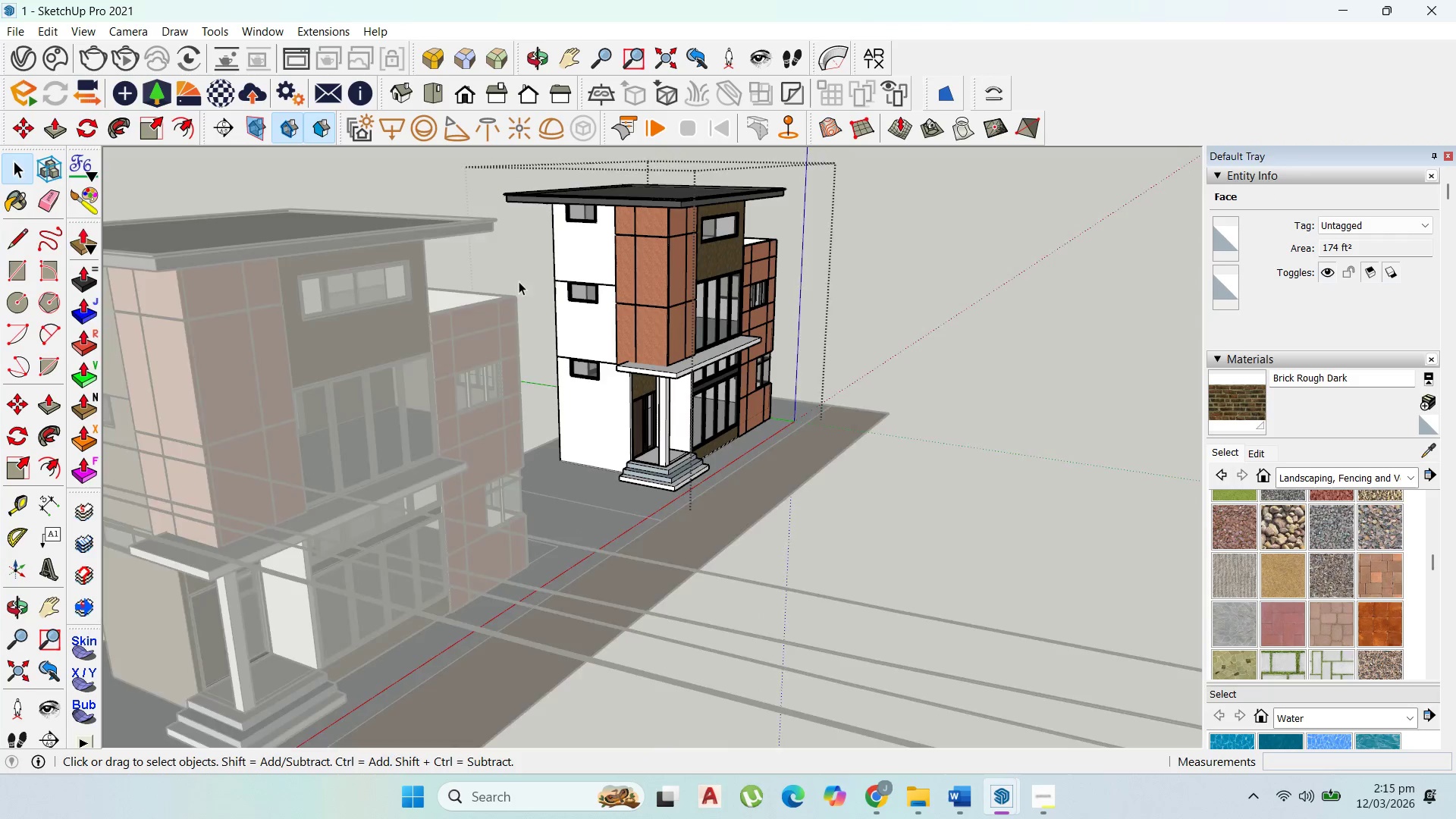 
key(Escape)
 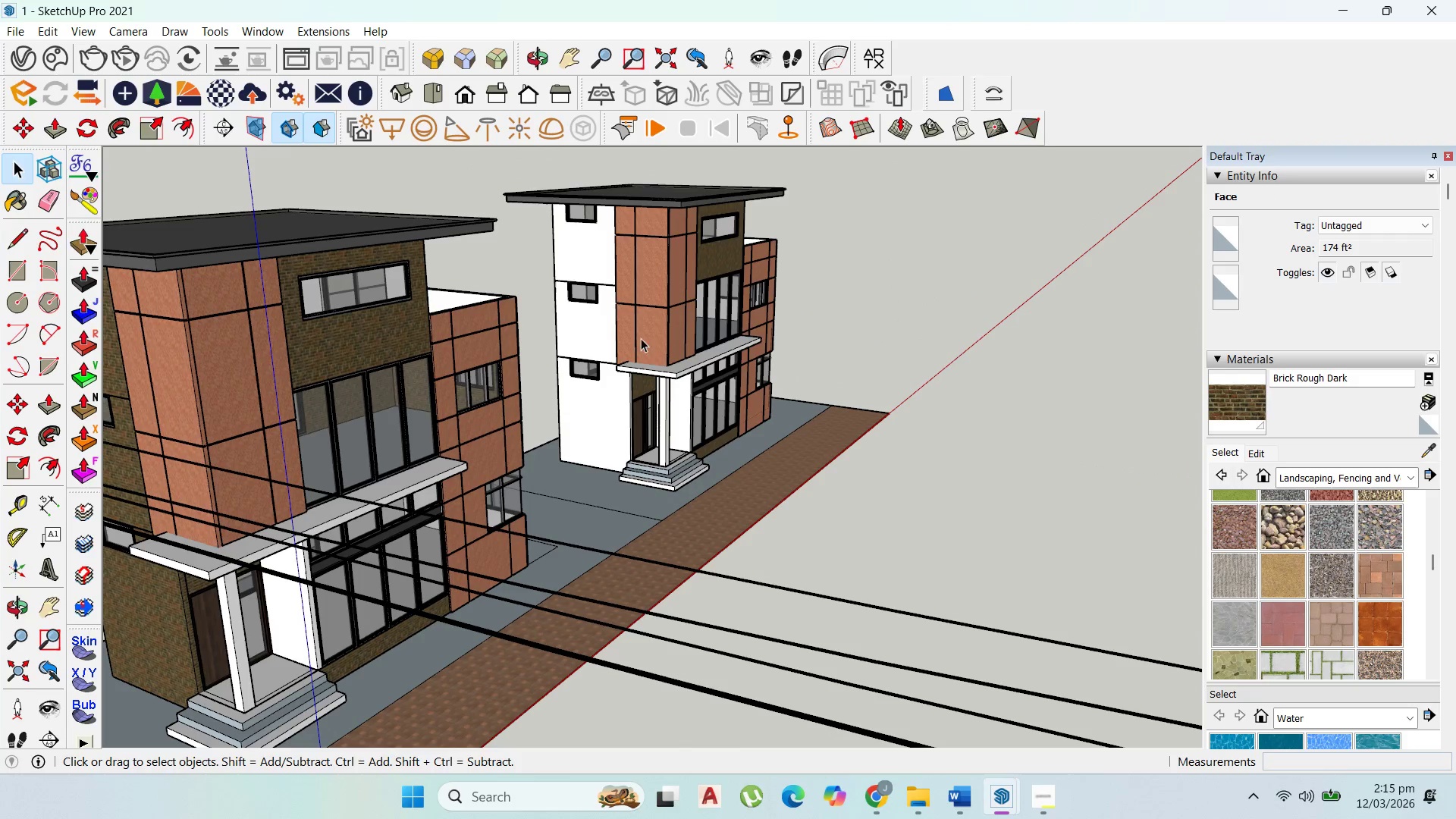 
left_click([645, 338])
 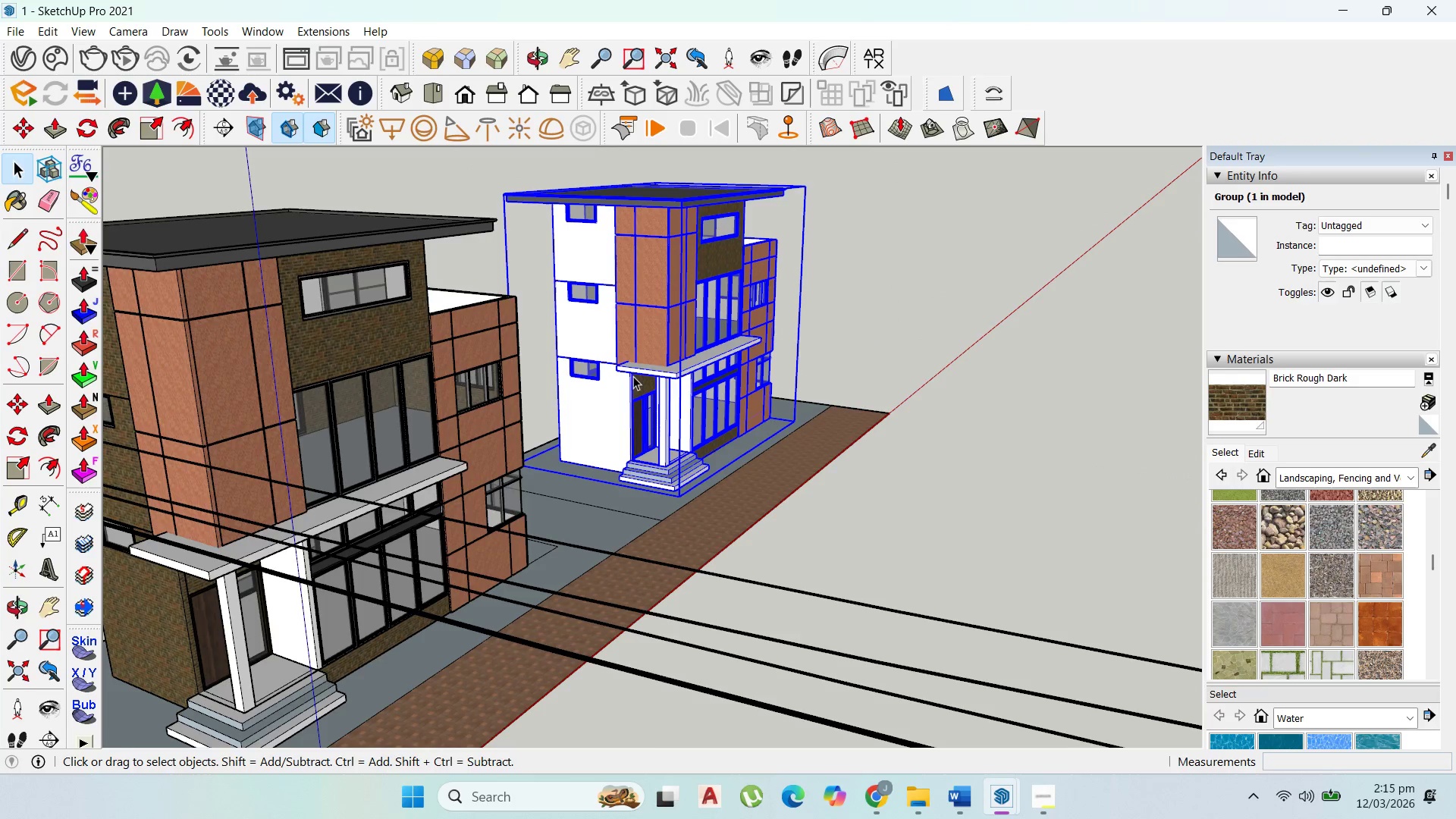 
key(Delete)
 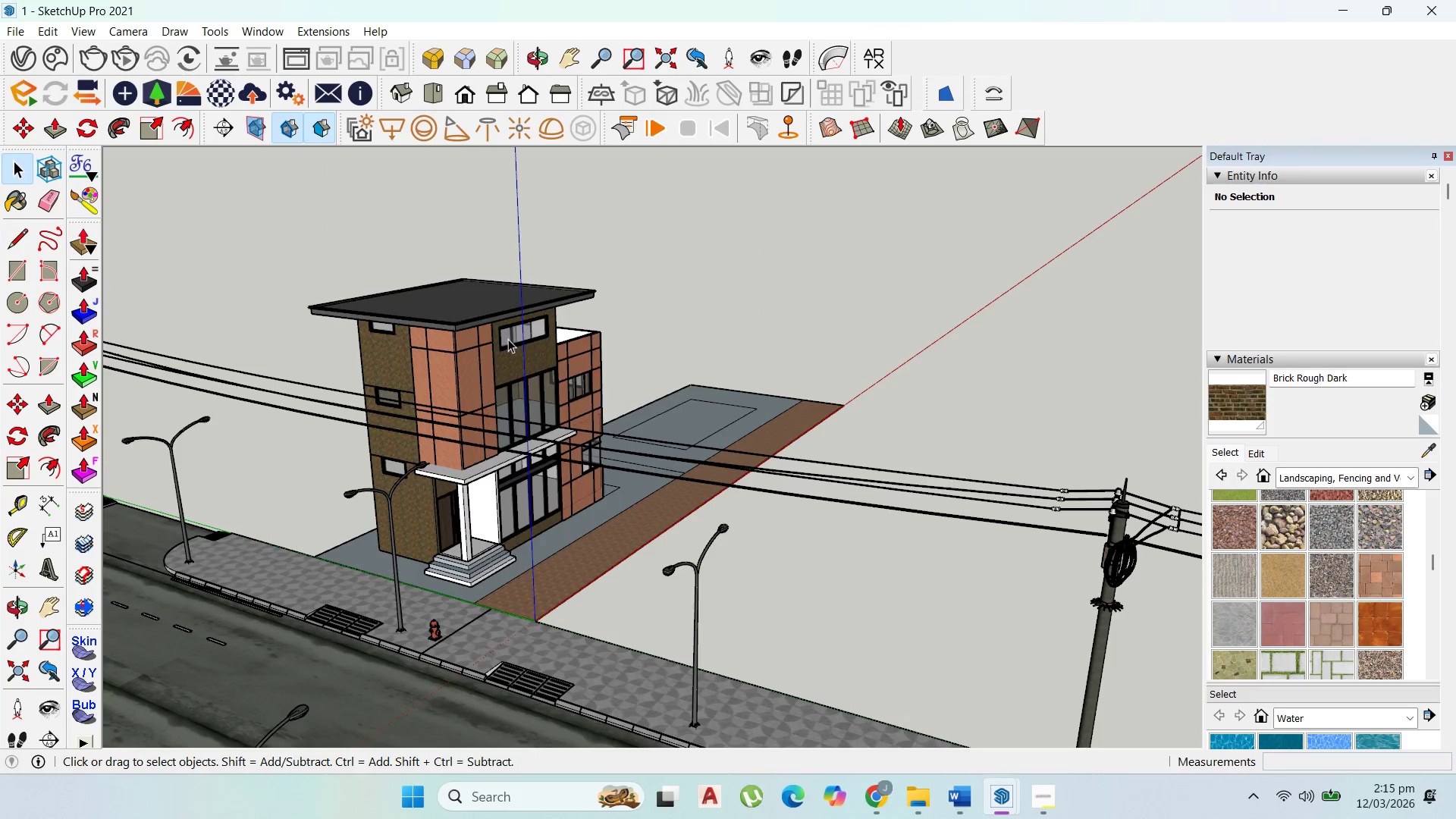 
scroll: coordinate [515, 347], scroll_direction: down, amount: 3.0
 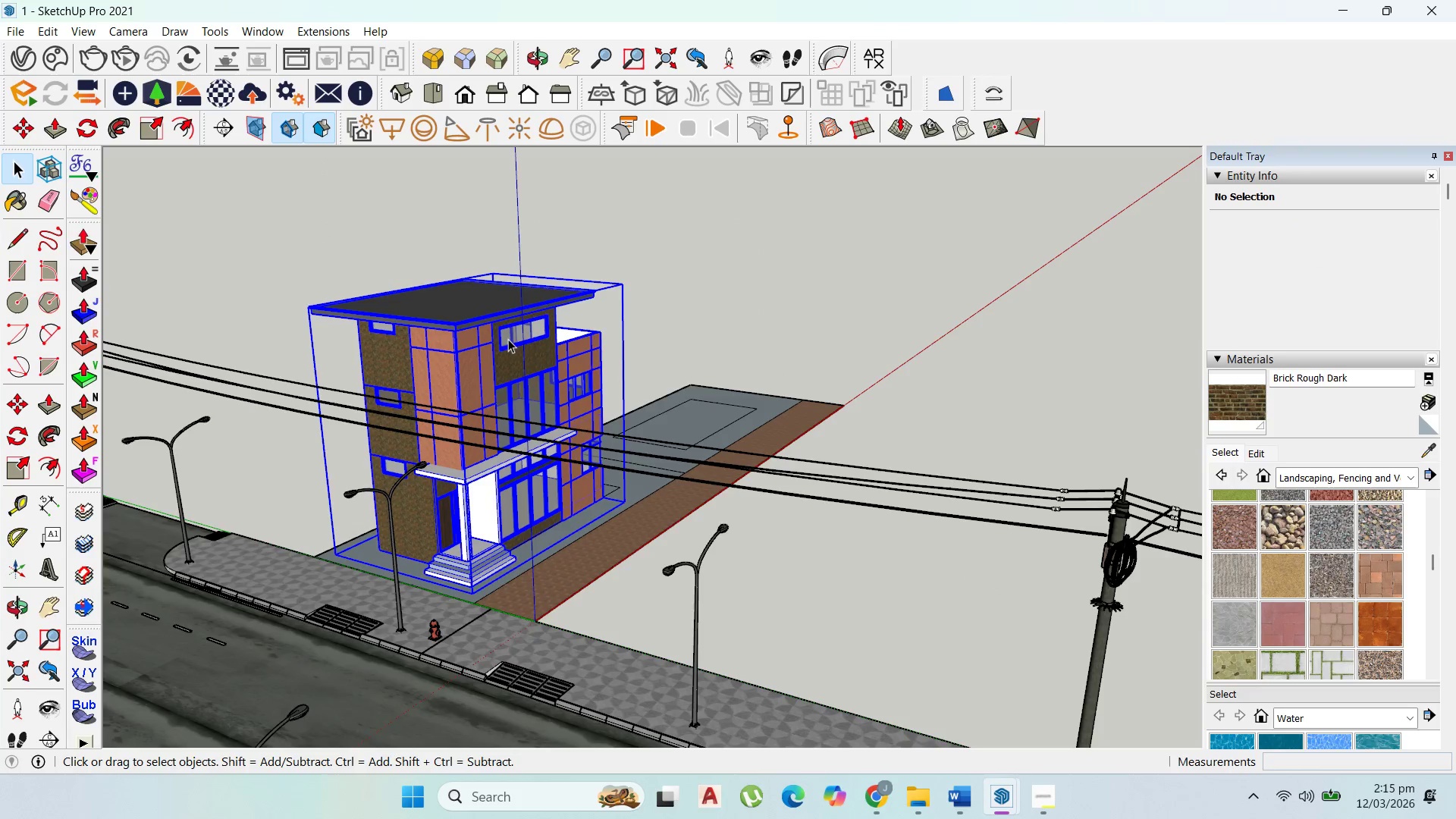 
right_click([505, 352])
 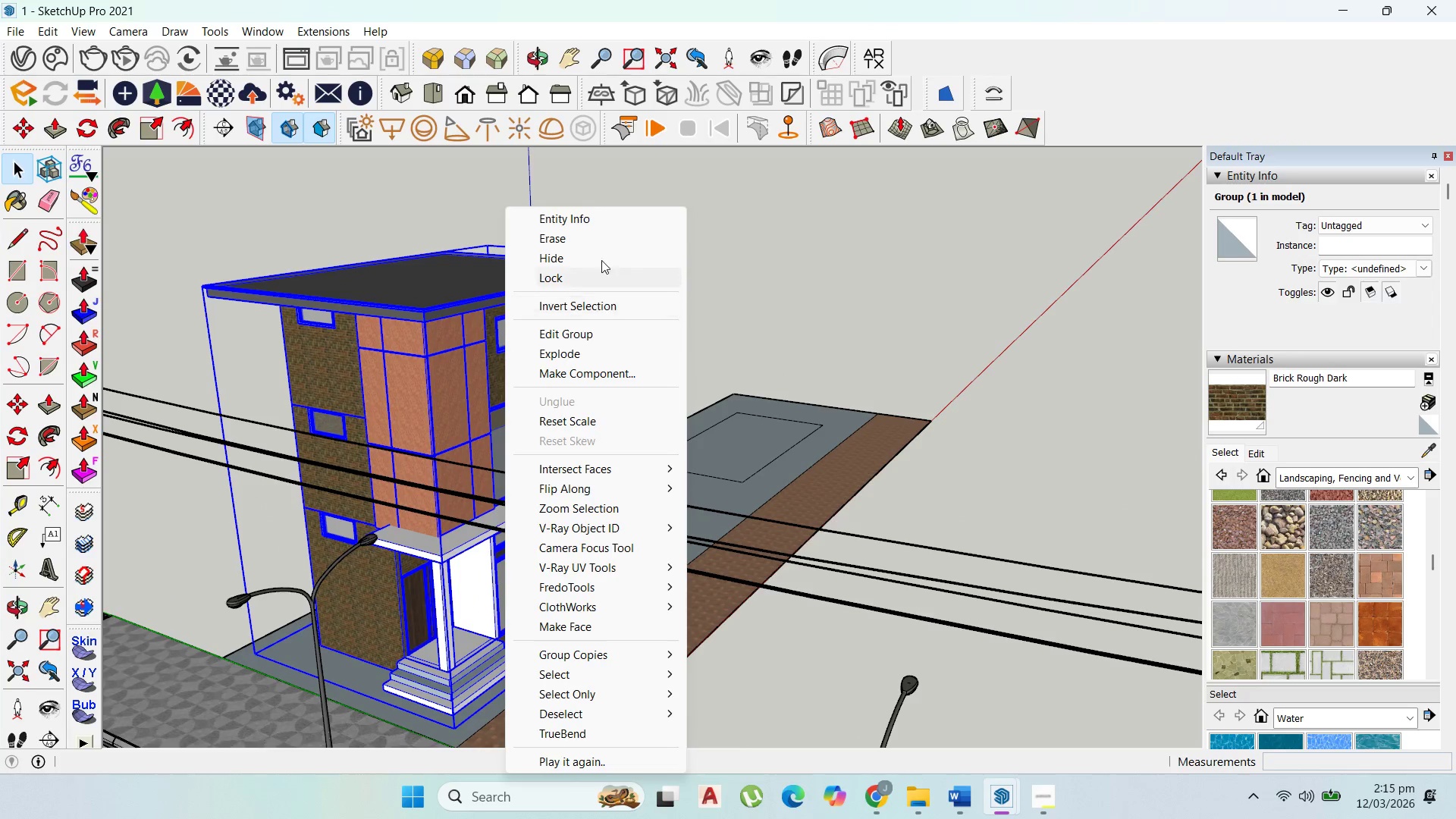 
scroll: coordinate [506, 349], scroll_direction: up, amount: 4.0
 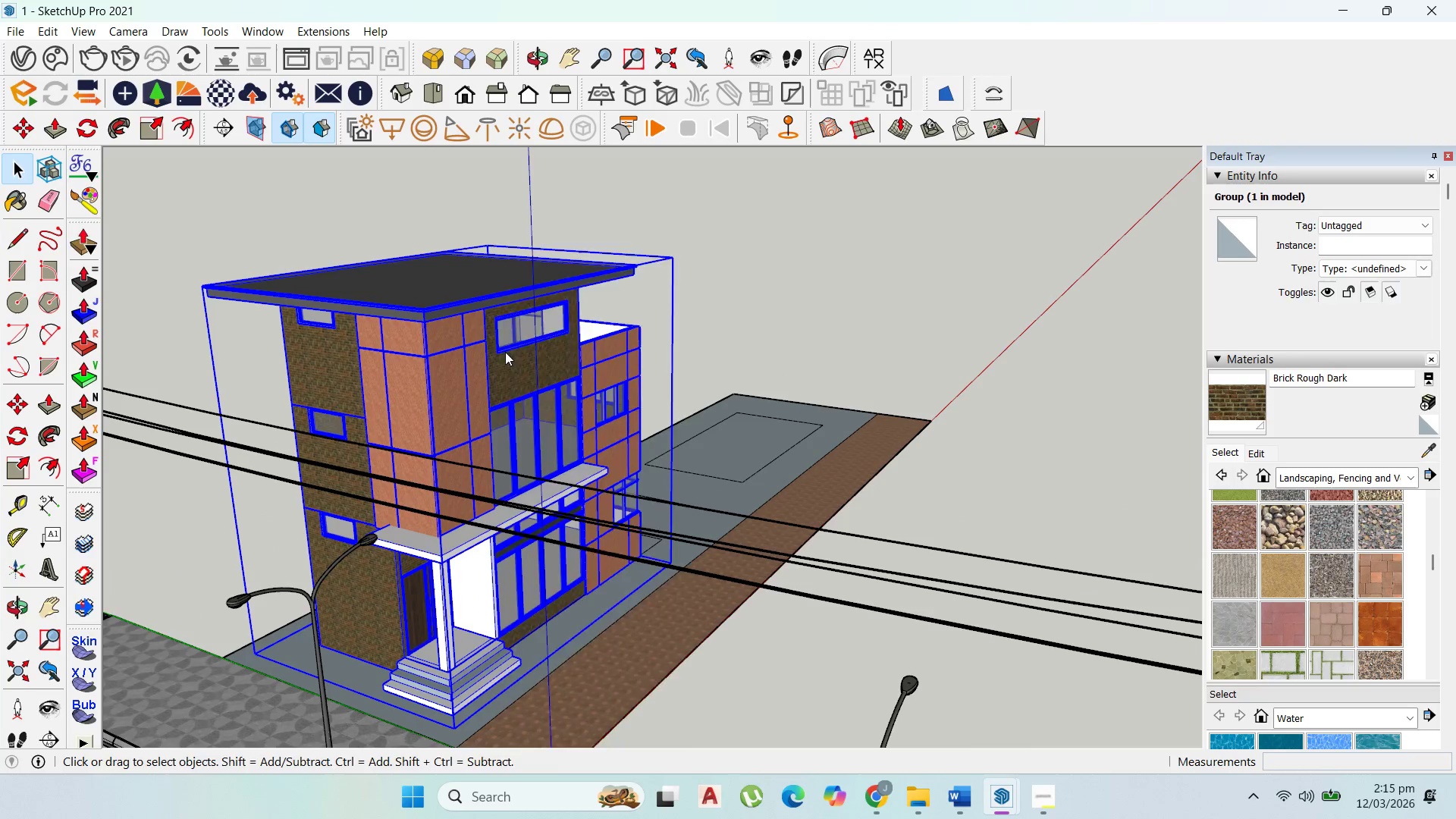 
scroll: coordinate [436, 347], scroll_direction: down, amount: 8.0
 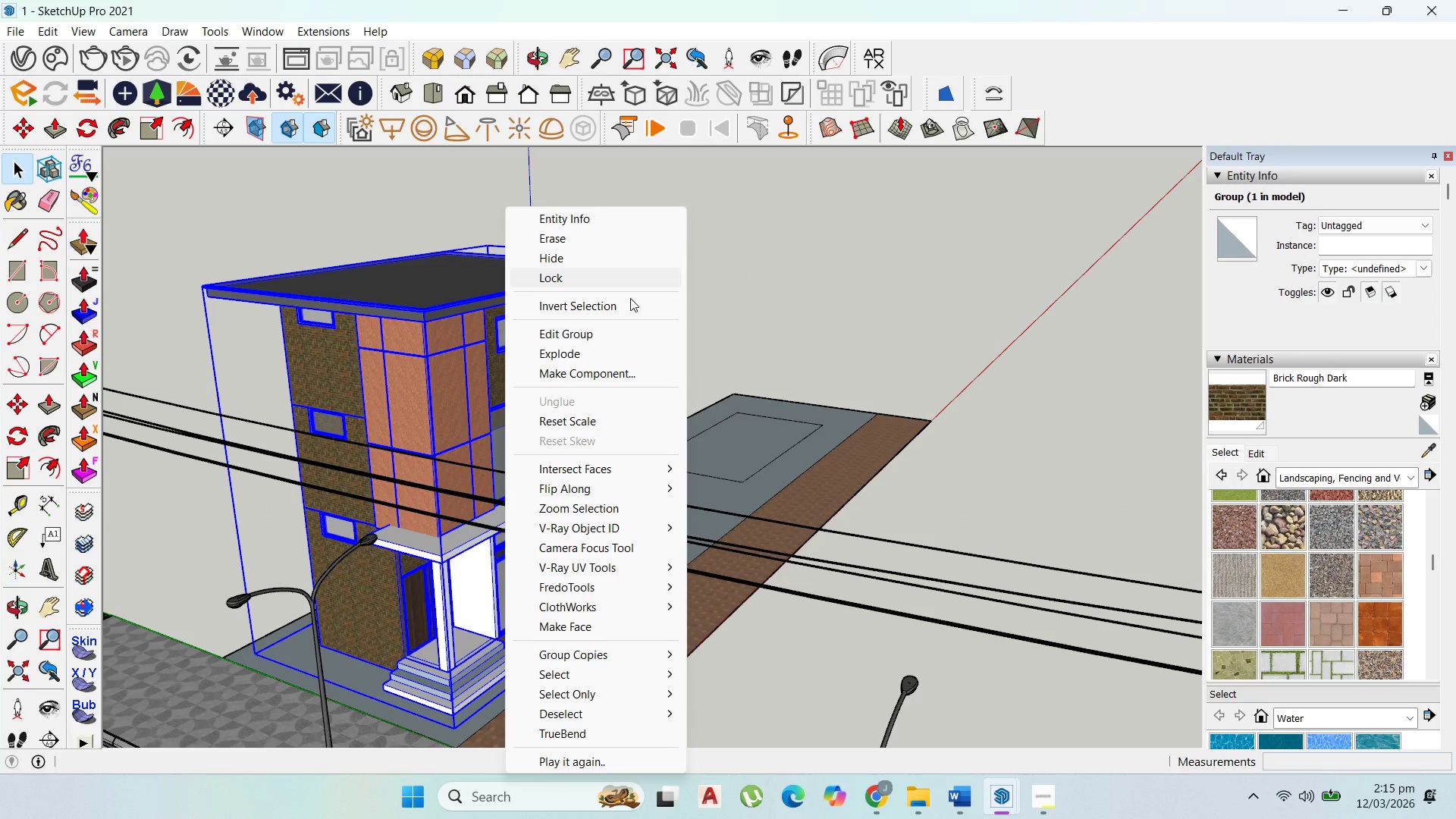 
left_click([846, 301])
 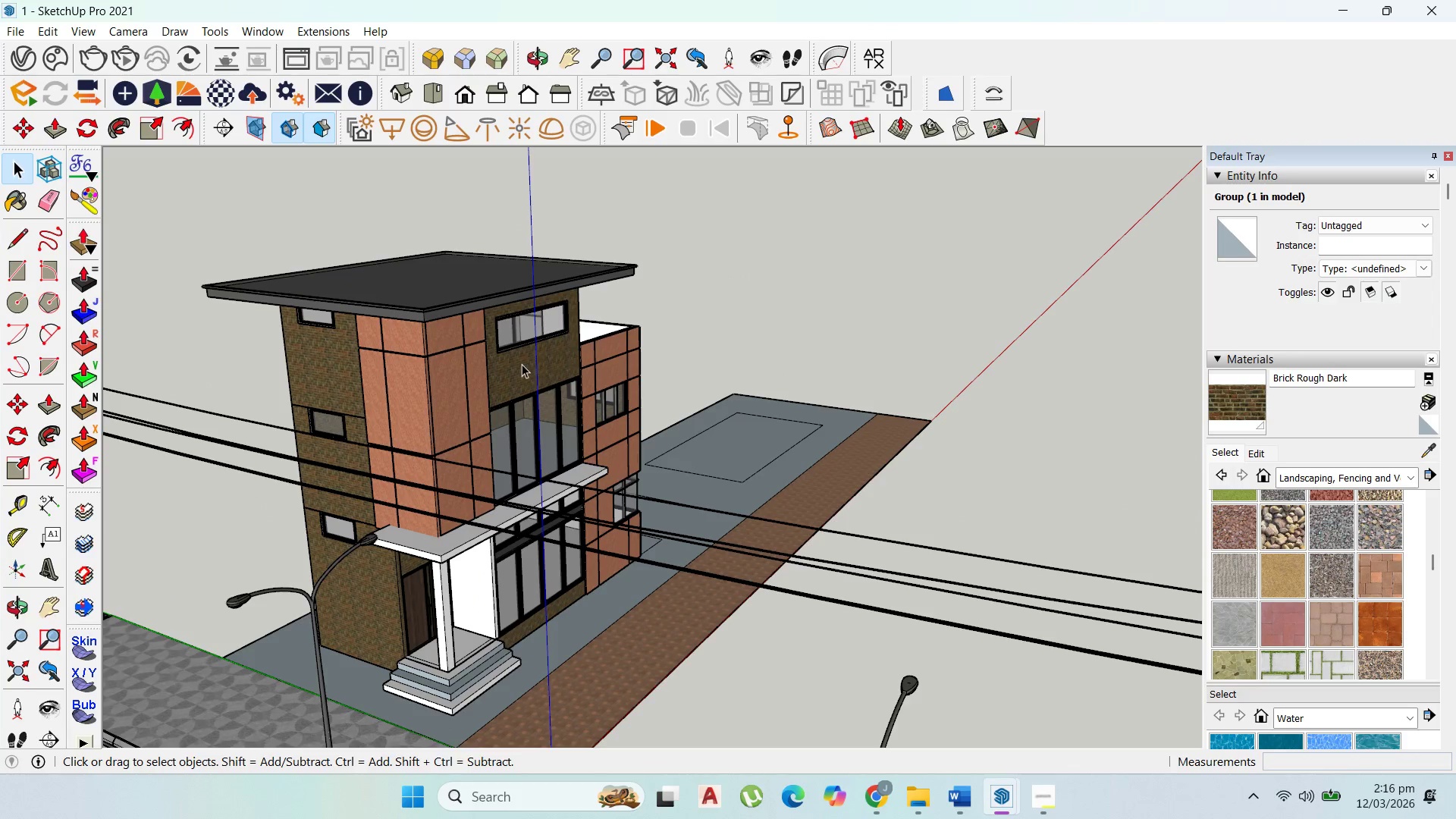 
left_click([522, 364])
 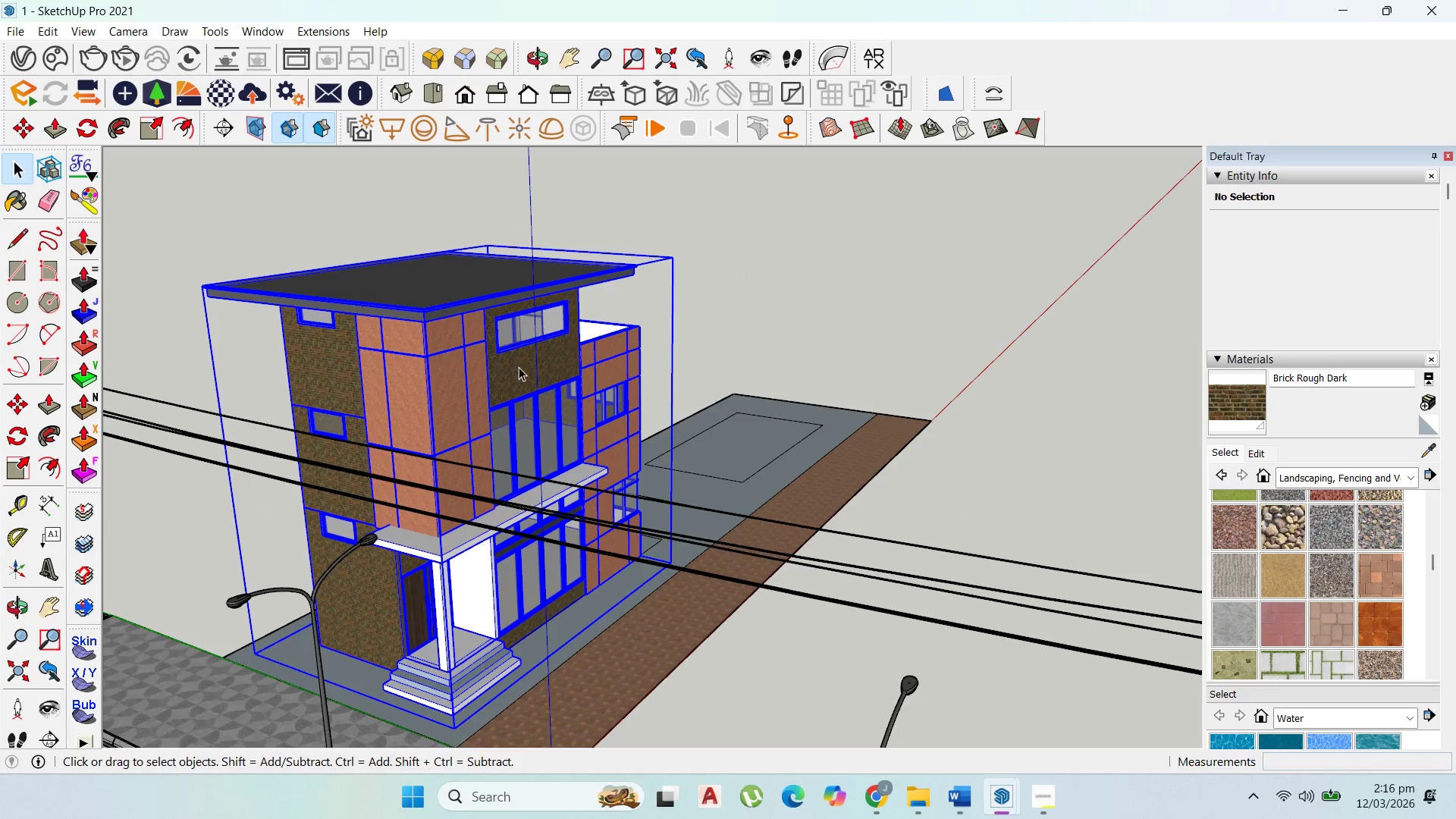 
scroll: coordinate [519, 367], scroll_direction: up, amount: 1.0
 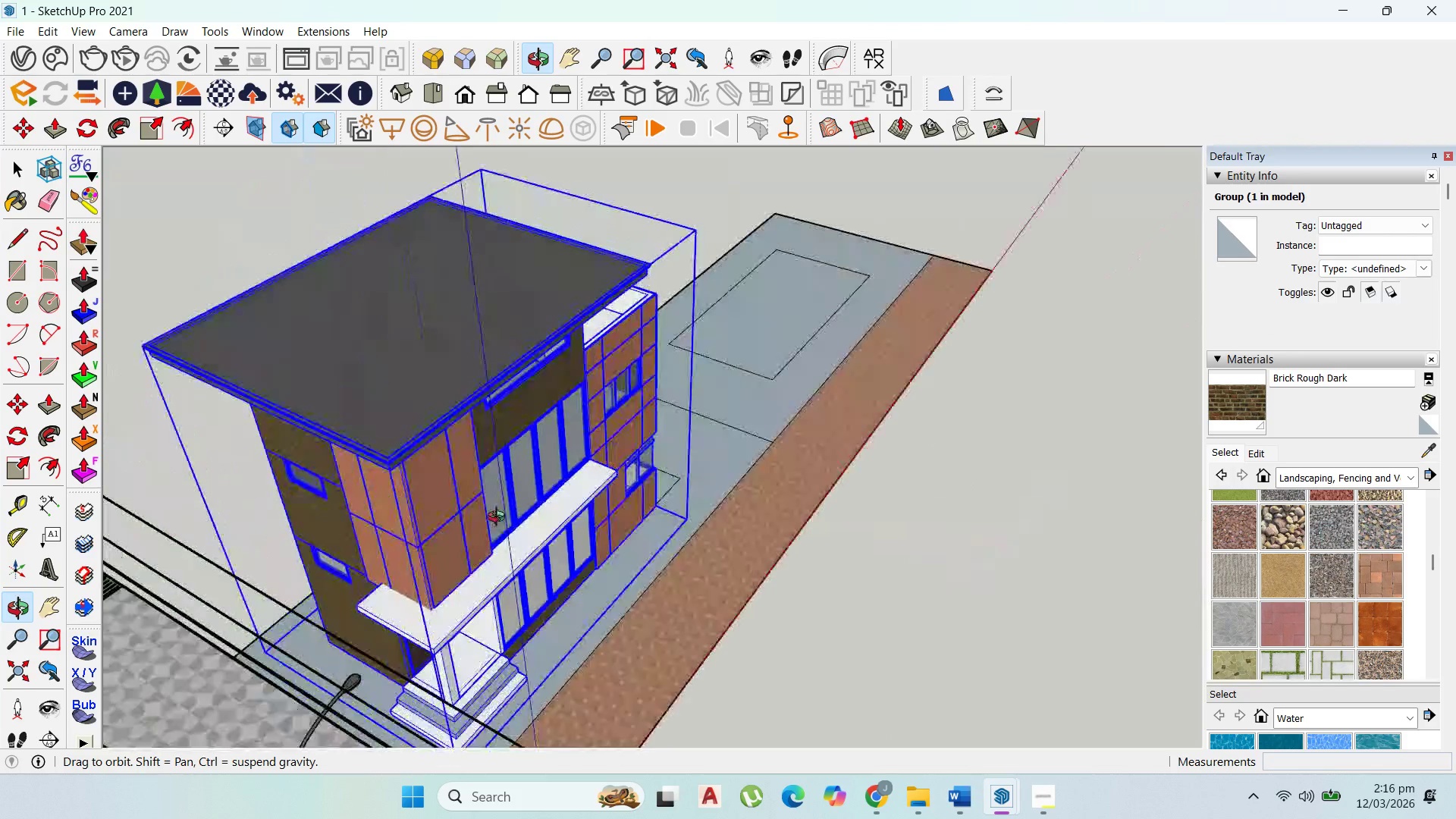 
scroll: coordinate [523, 484], scroll_direction: down, amount: 2.0
 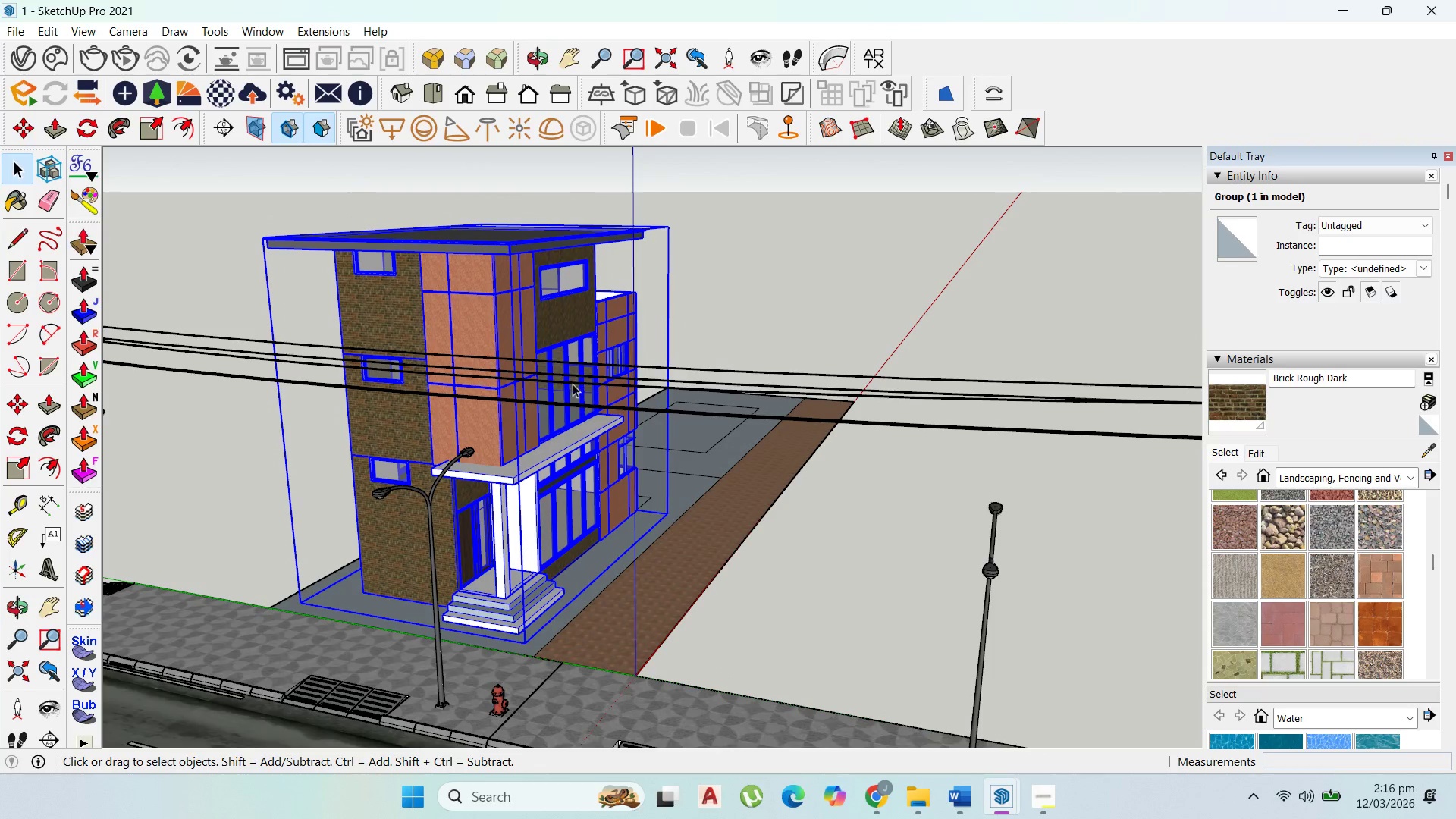 
right_click([554, 296])
 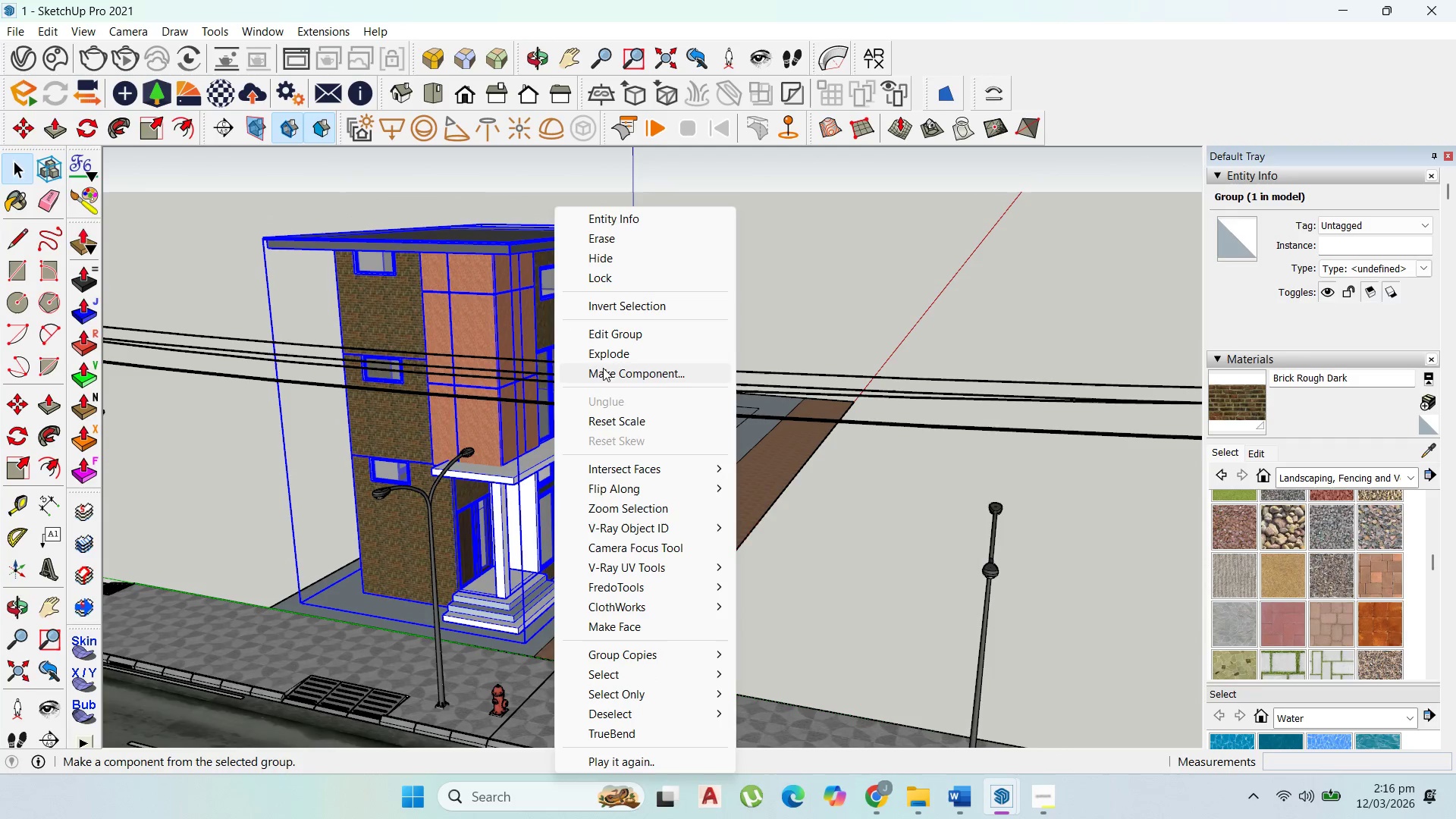 
left_click([607, 370])
 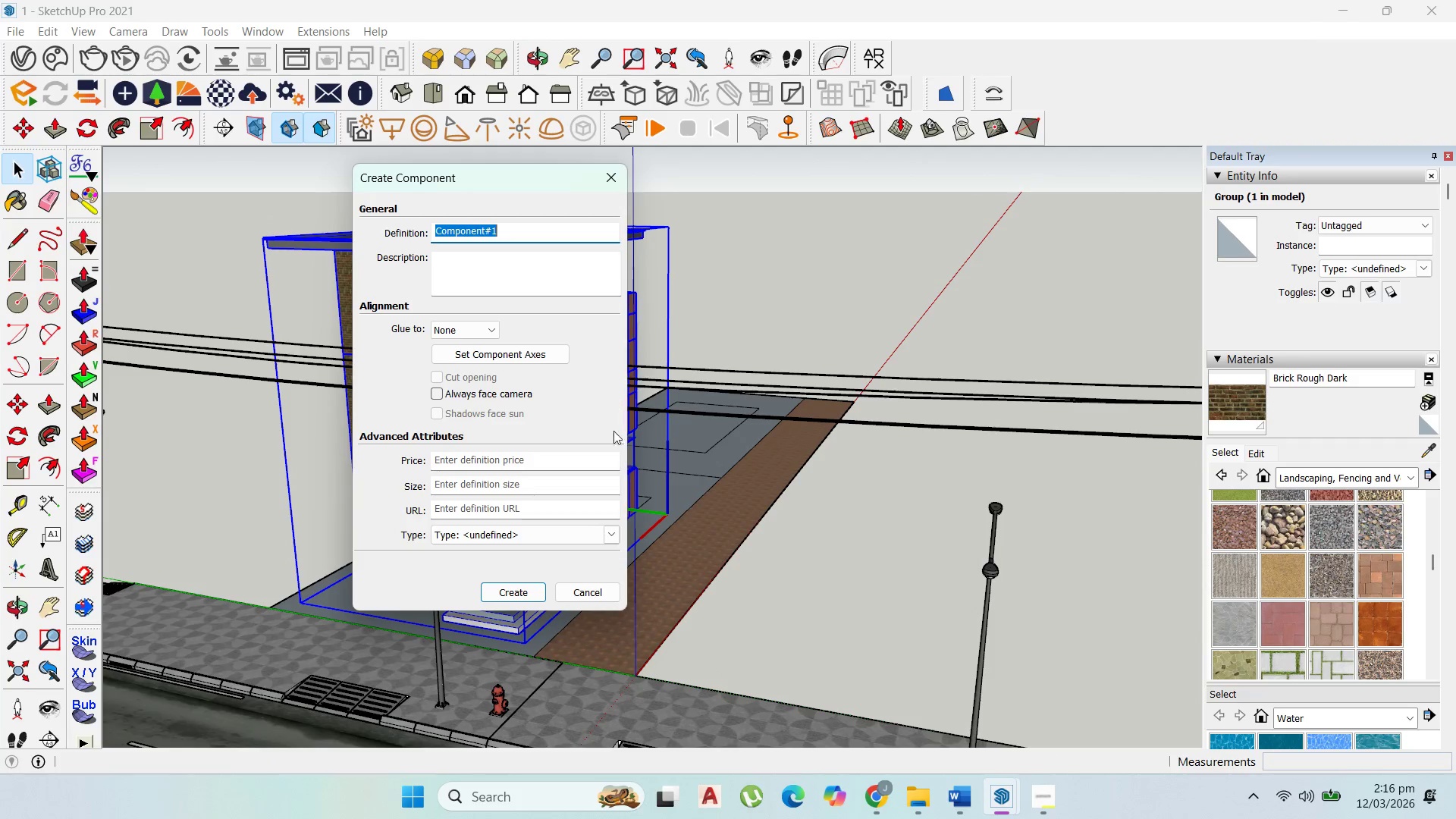 
type(mmmm)
 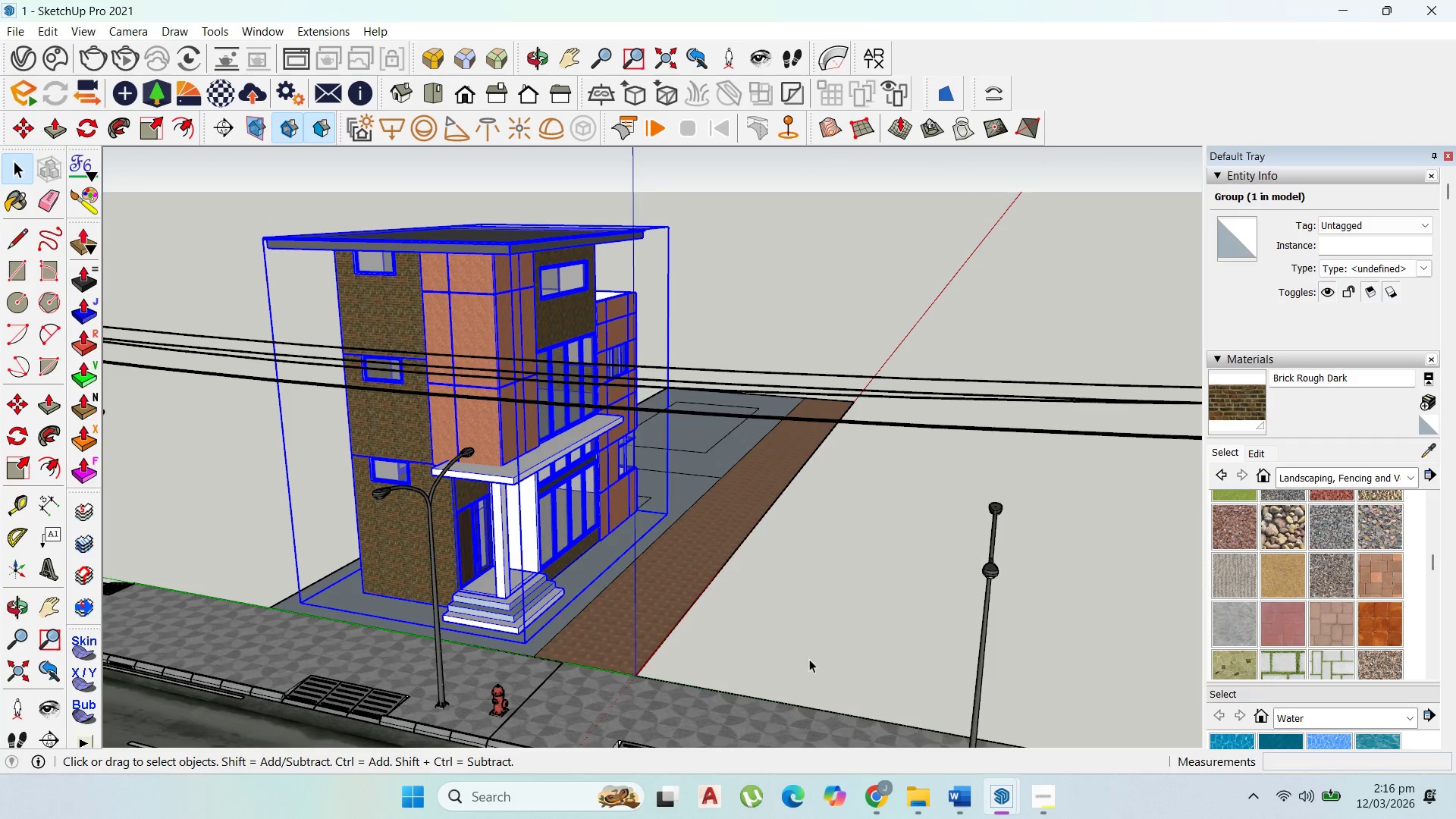 
scroll: coordinate [566, 588], scroll_direction: up, amount: 5.0
 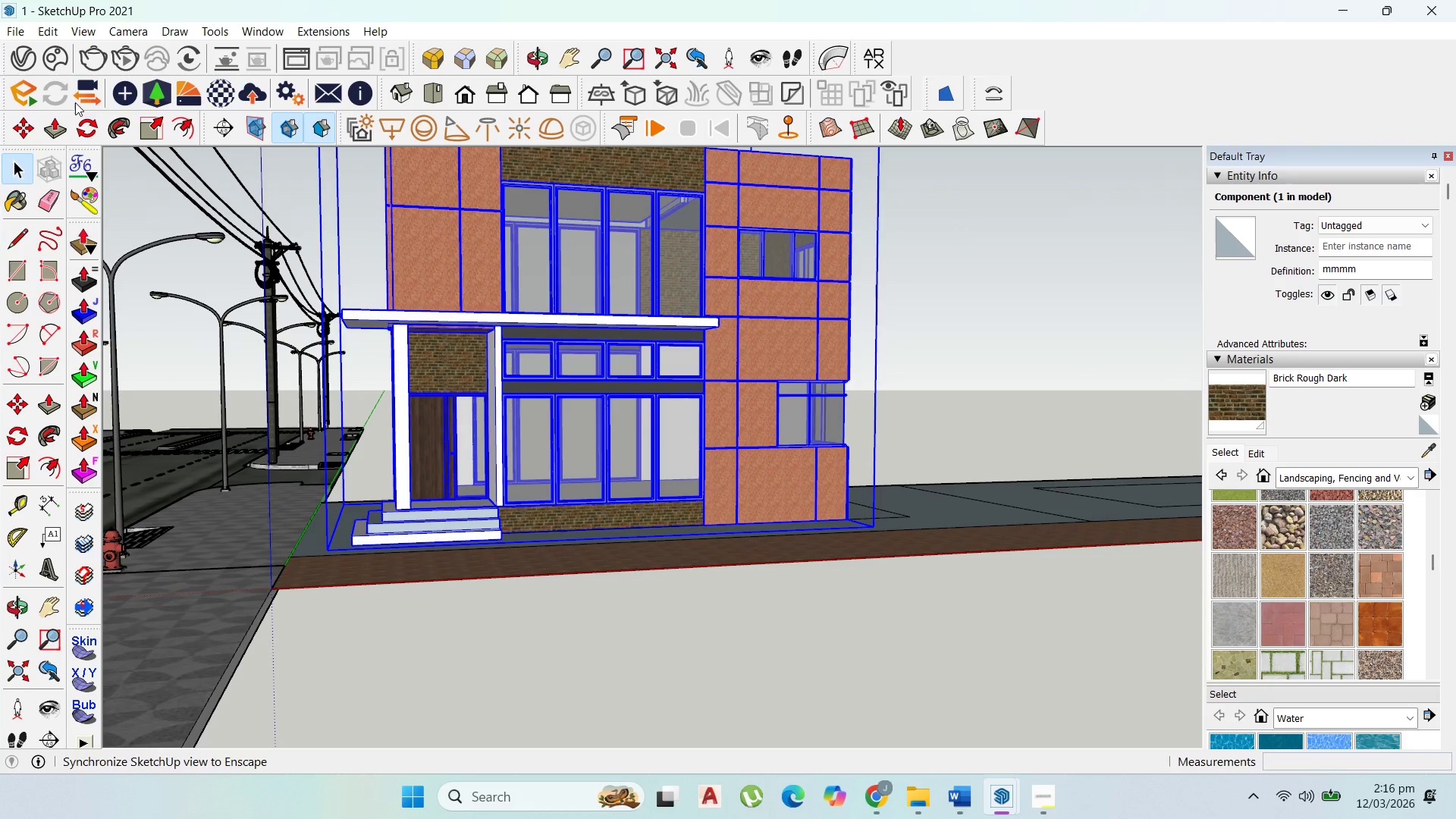 
left_click([94, 130])
 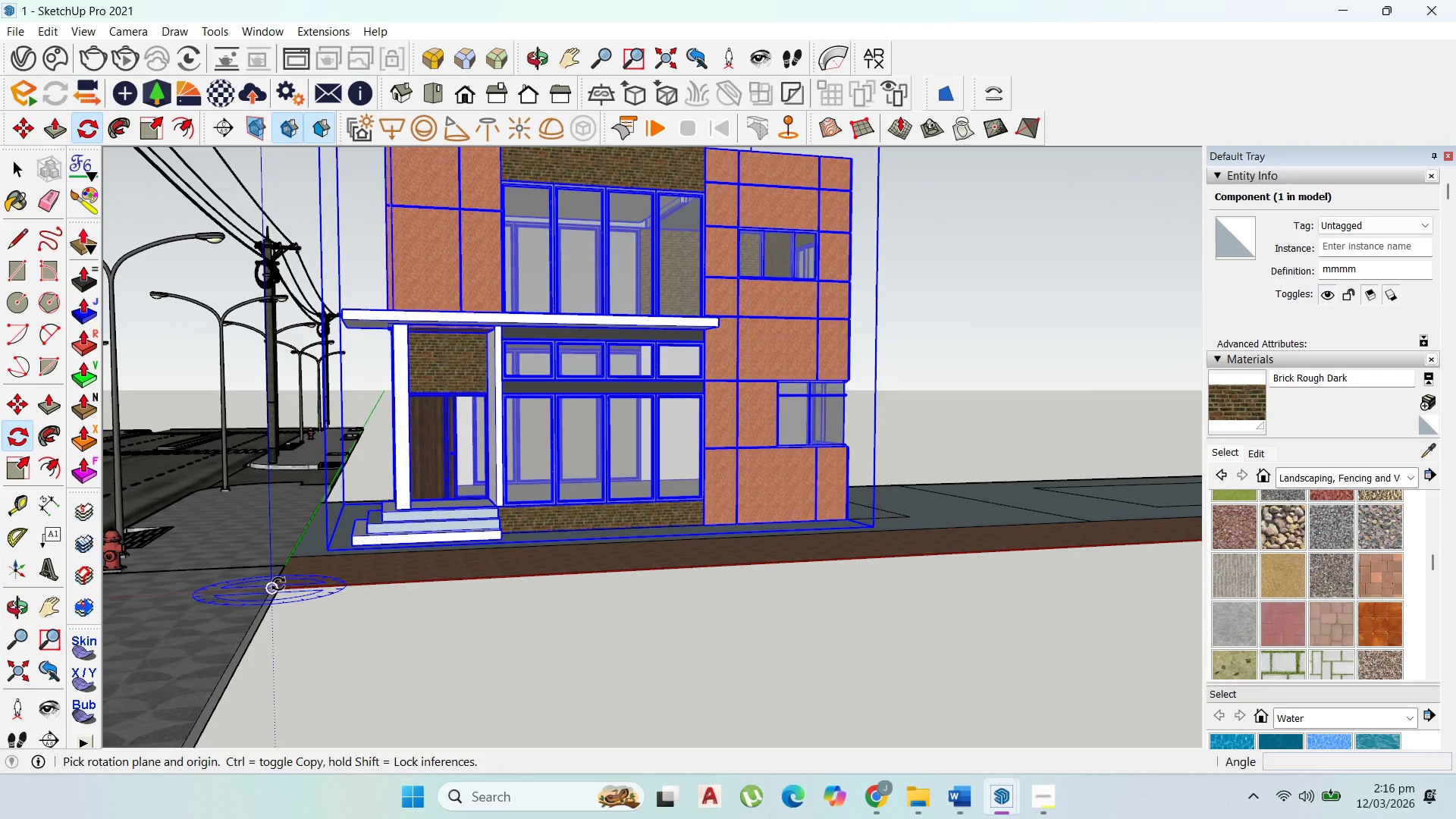 
key(ArrowRight)
 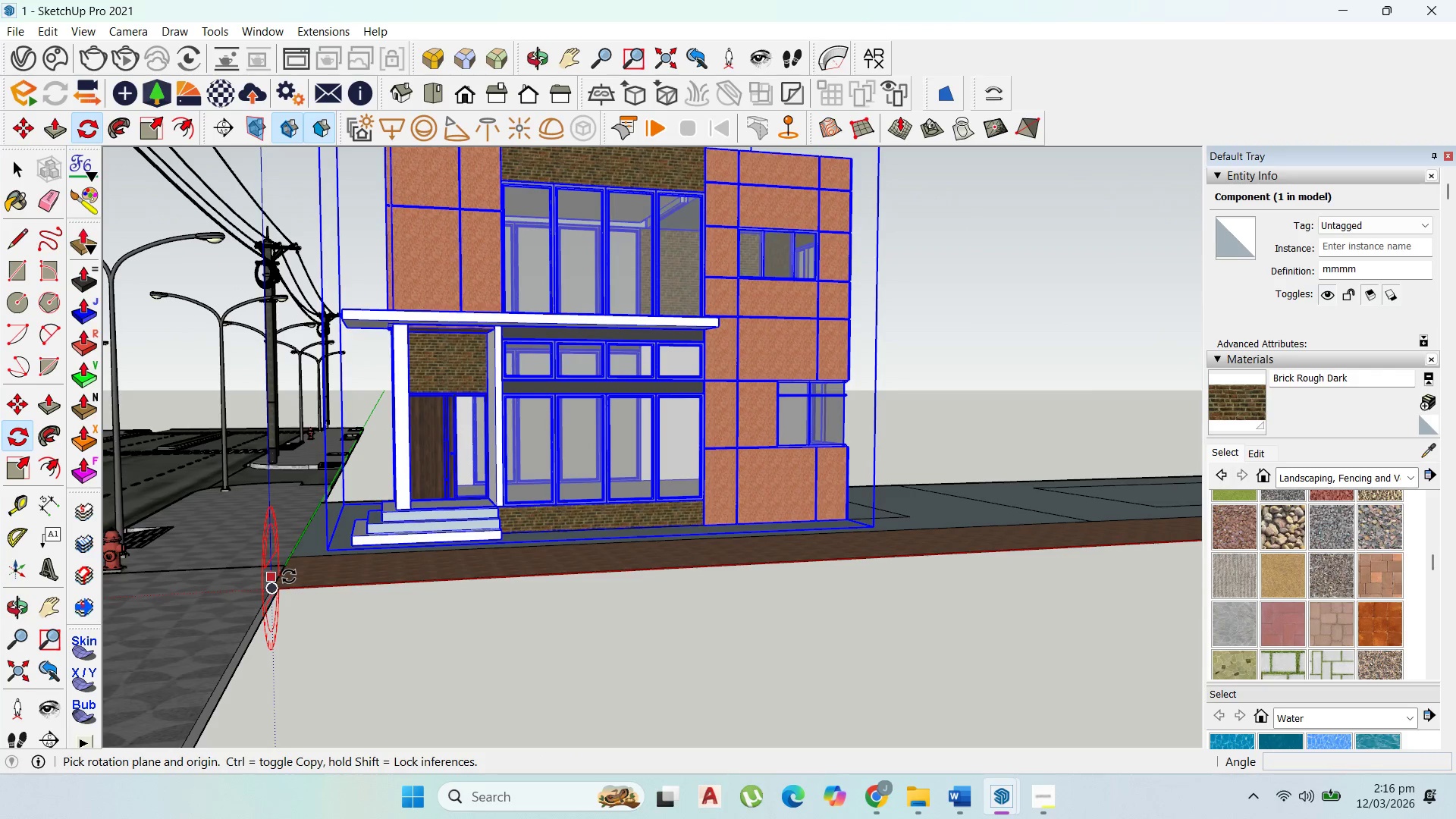 
key(ArrowUp)
 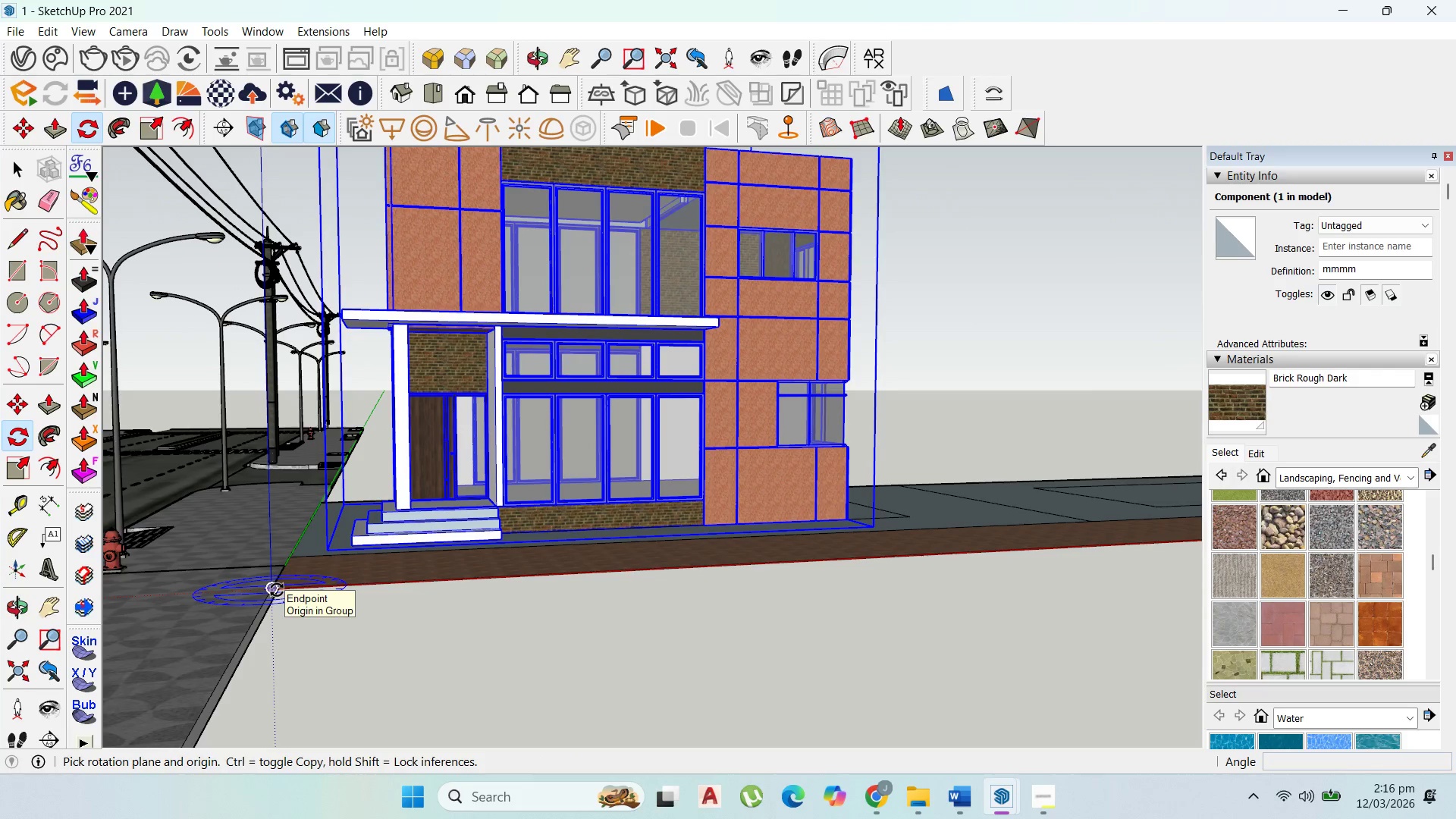 
key(ArrowRight)
 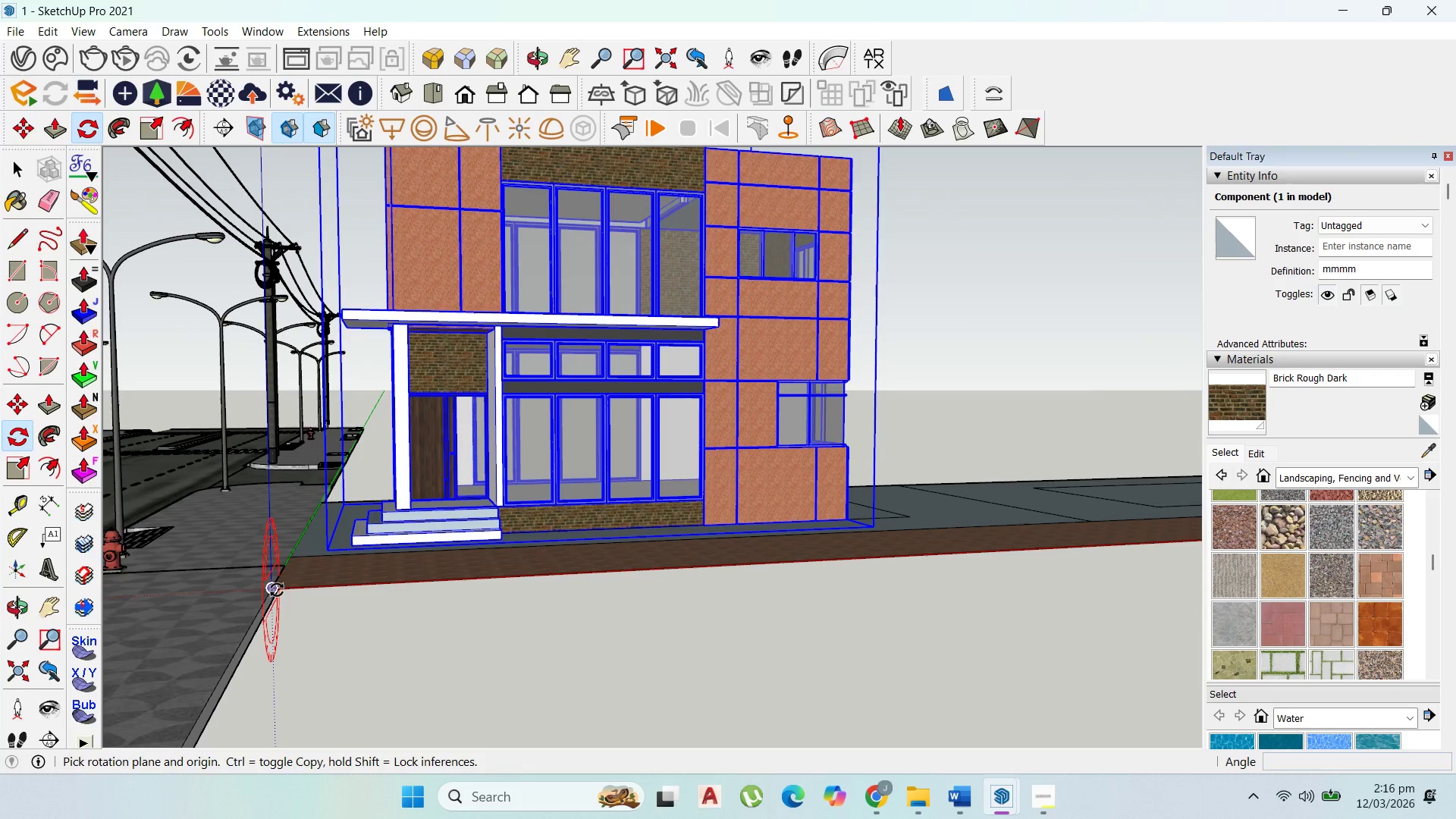 
key(ArrowLeft)
 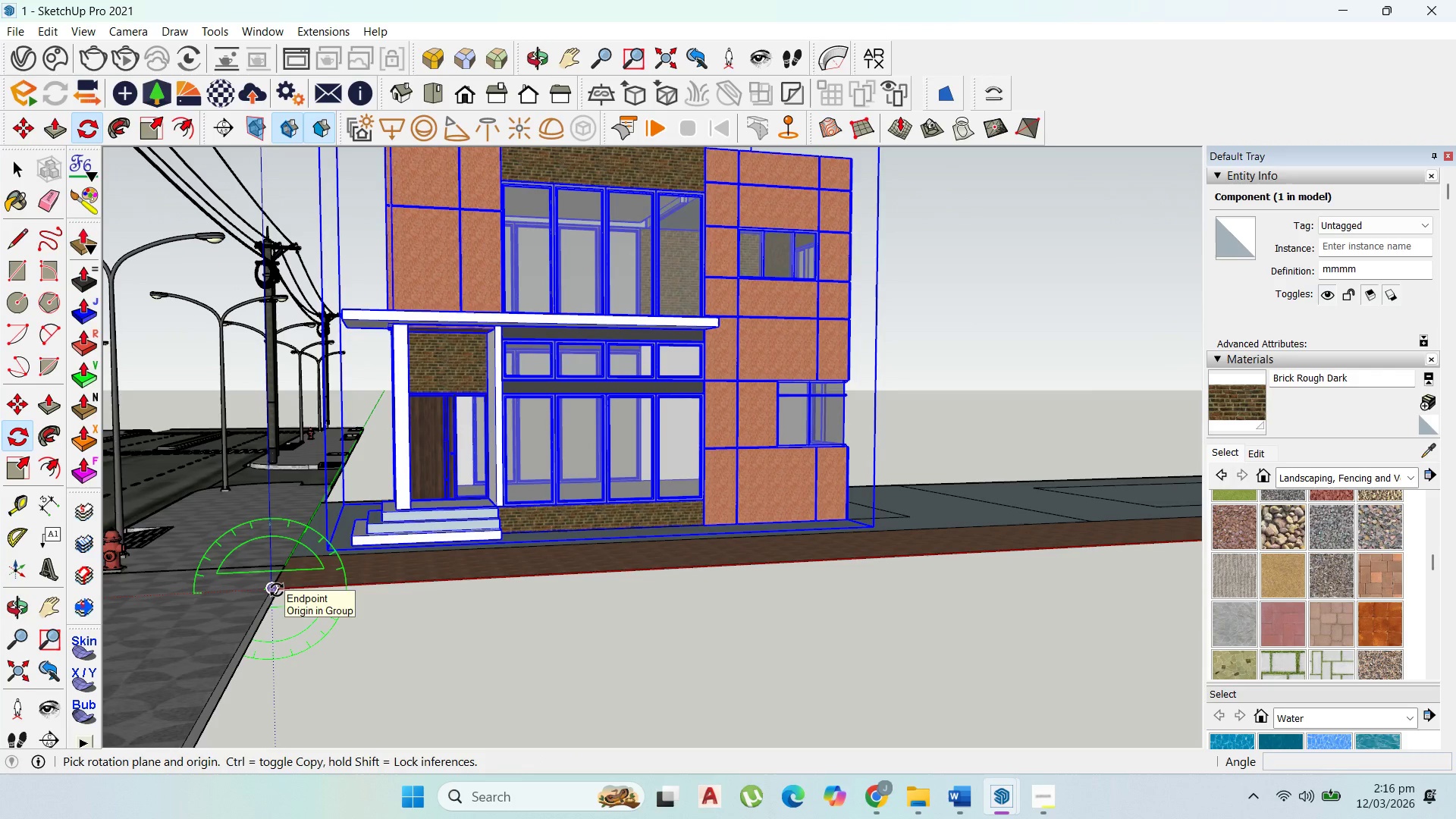 
left_click([277, 590])
 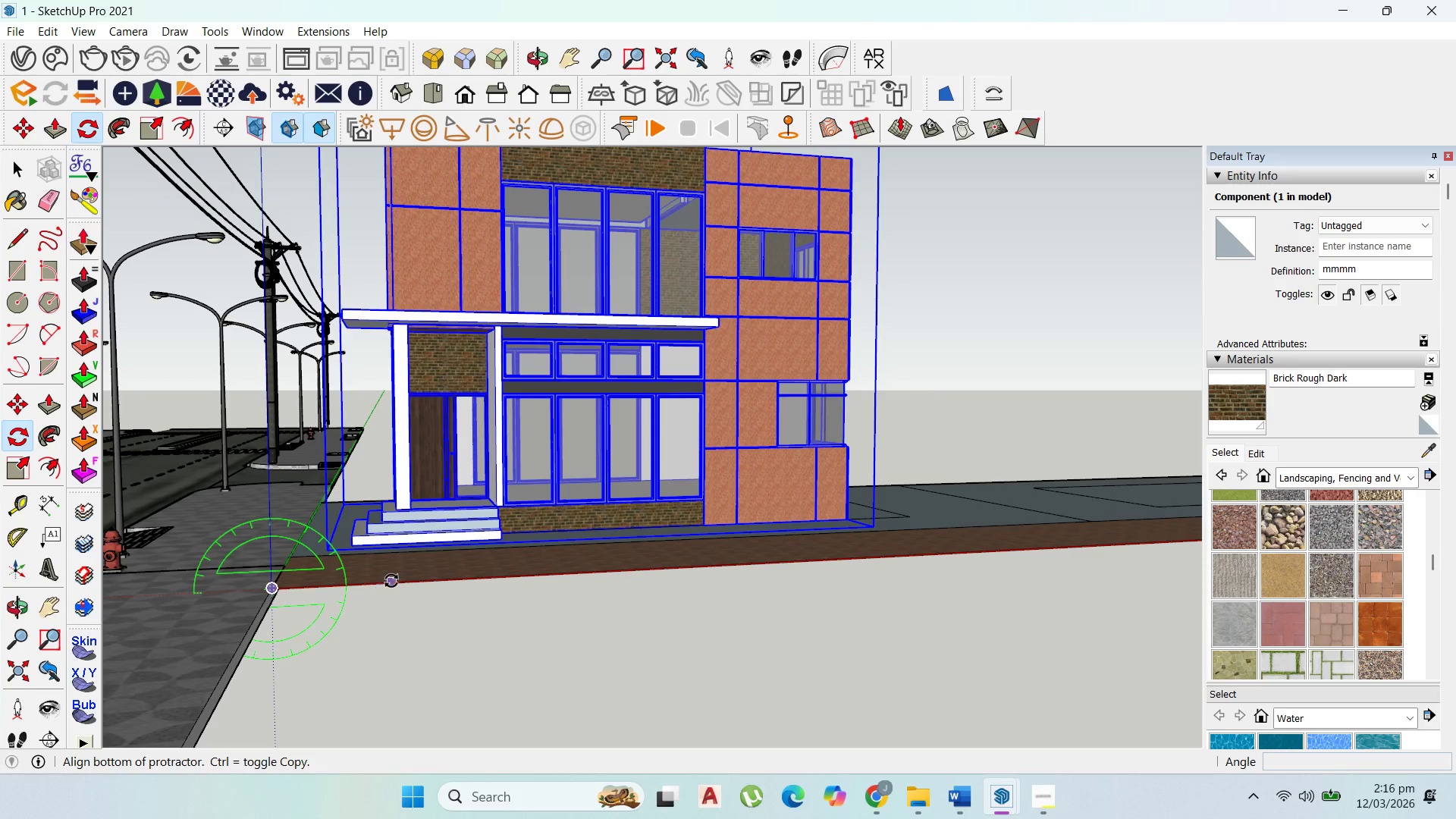 
left_click([392, 581])
 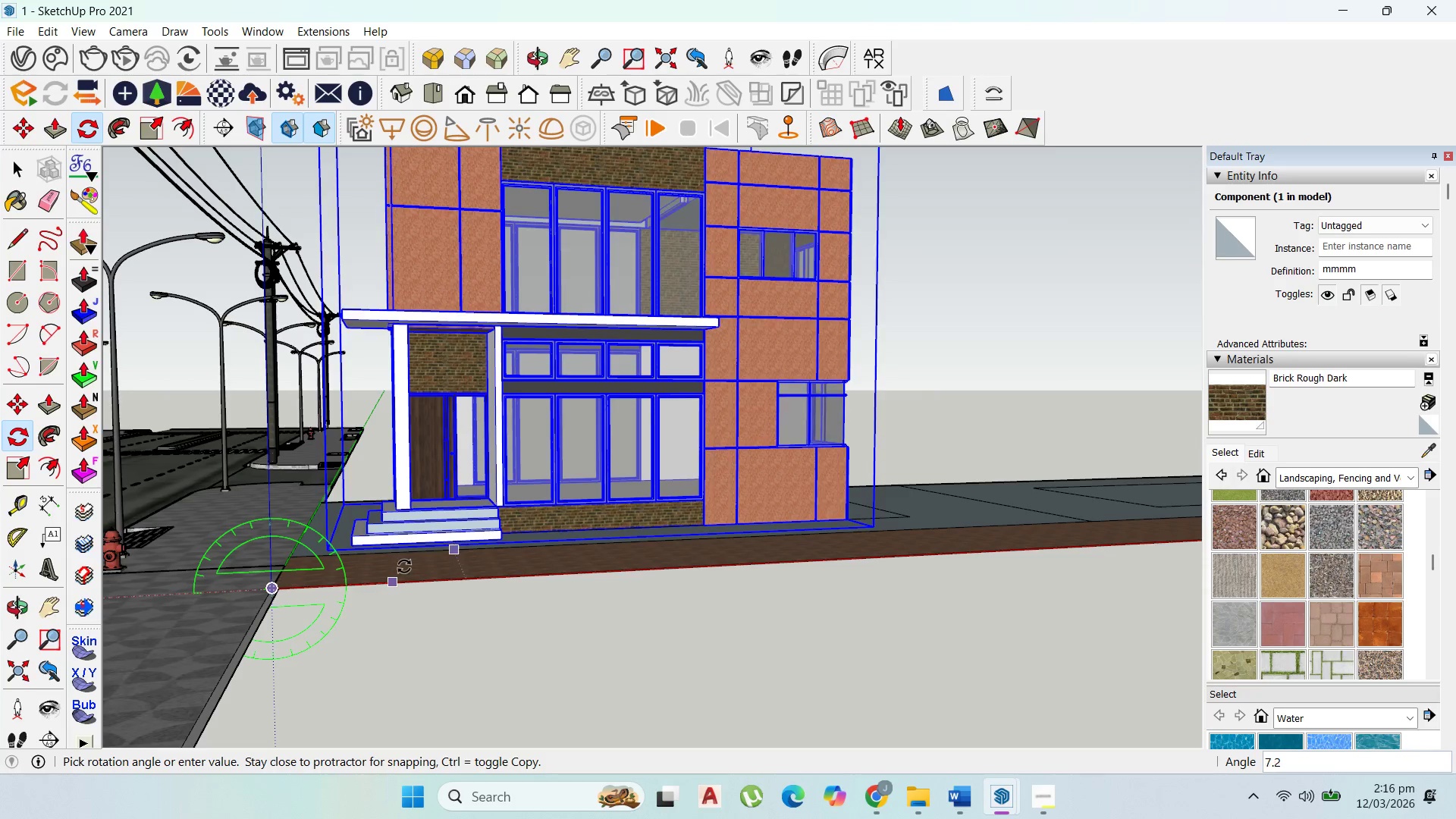 
key(Escape)
 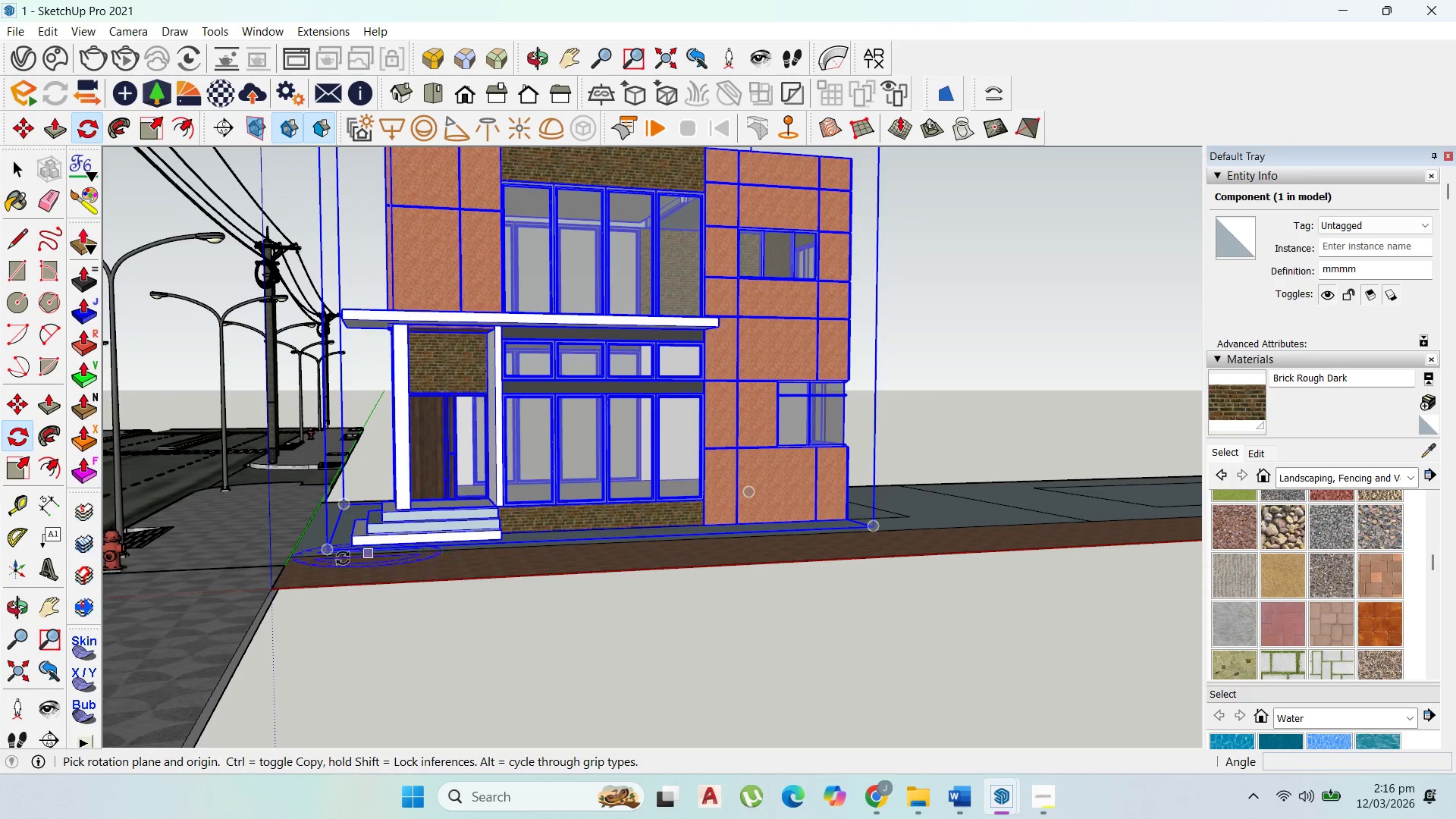 
scroll: coordinate [306, 578], scroll_direction: up, amount: 3.0
 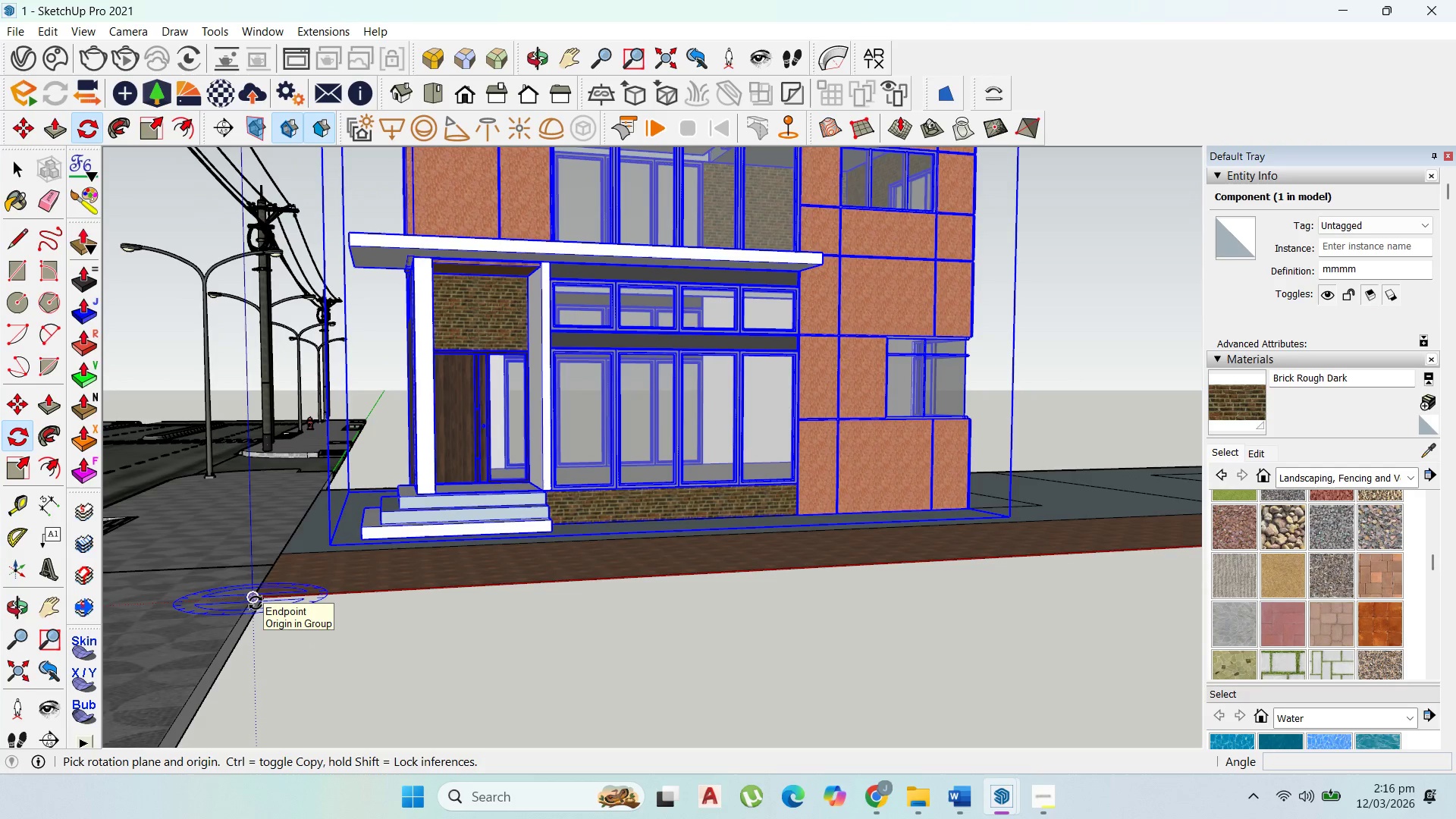 
key(ArrowRight)
 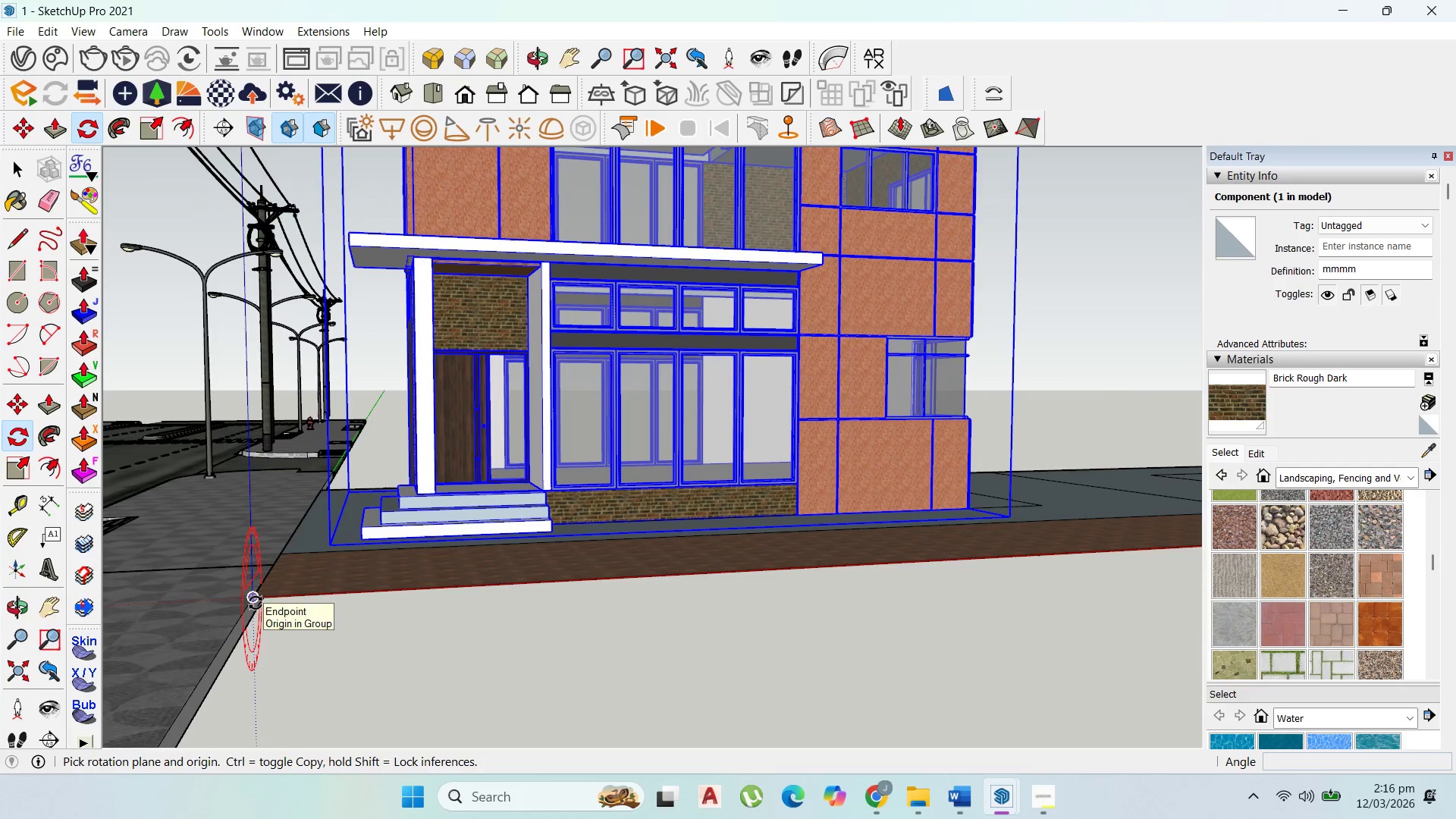 
key(ArrowLeft)
 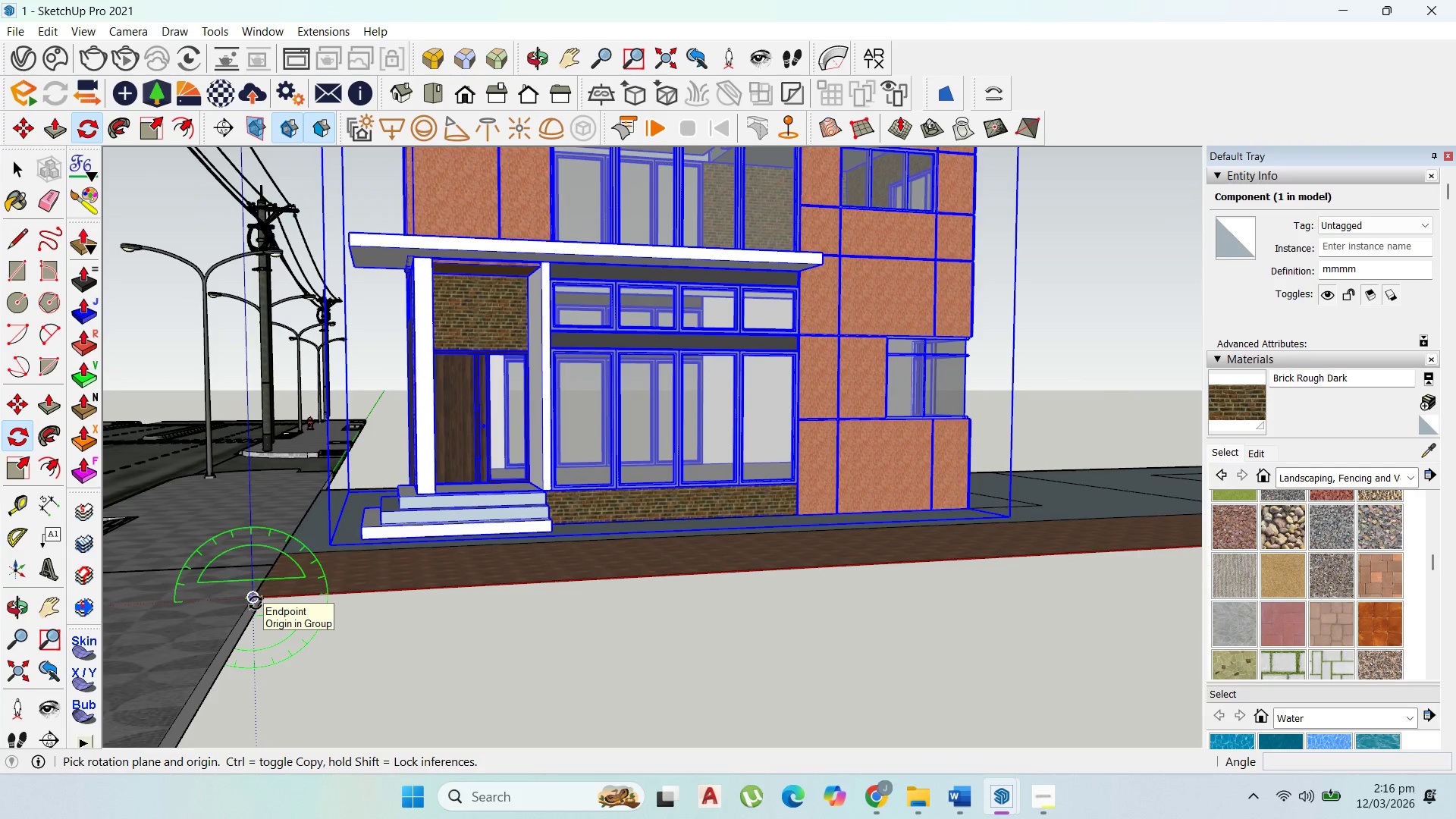 
left_click([256, 603])
 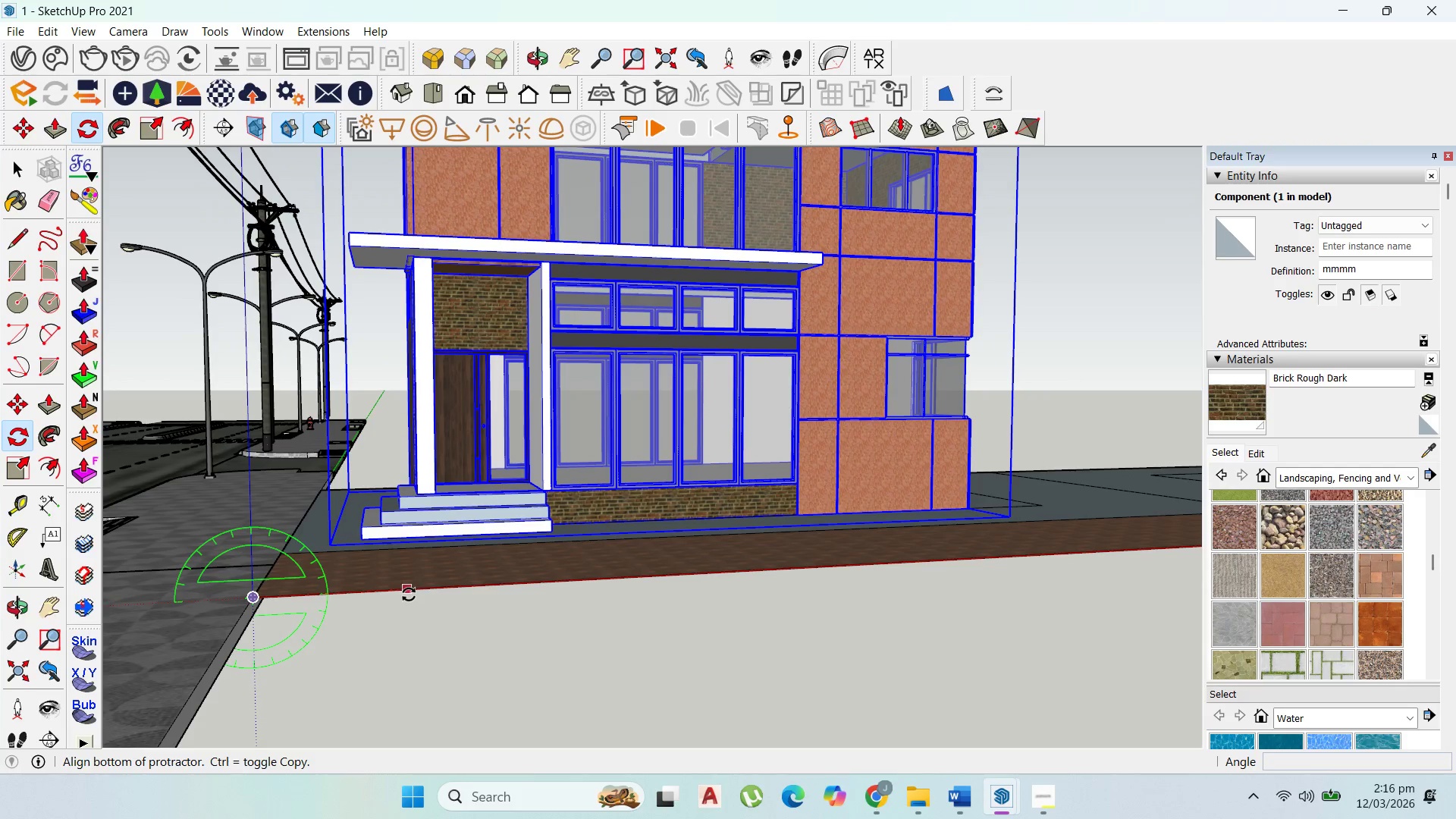 
left_click_drag(start_coordinate=[409, 595], to_coordinate=[413, 595])
 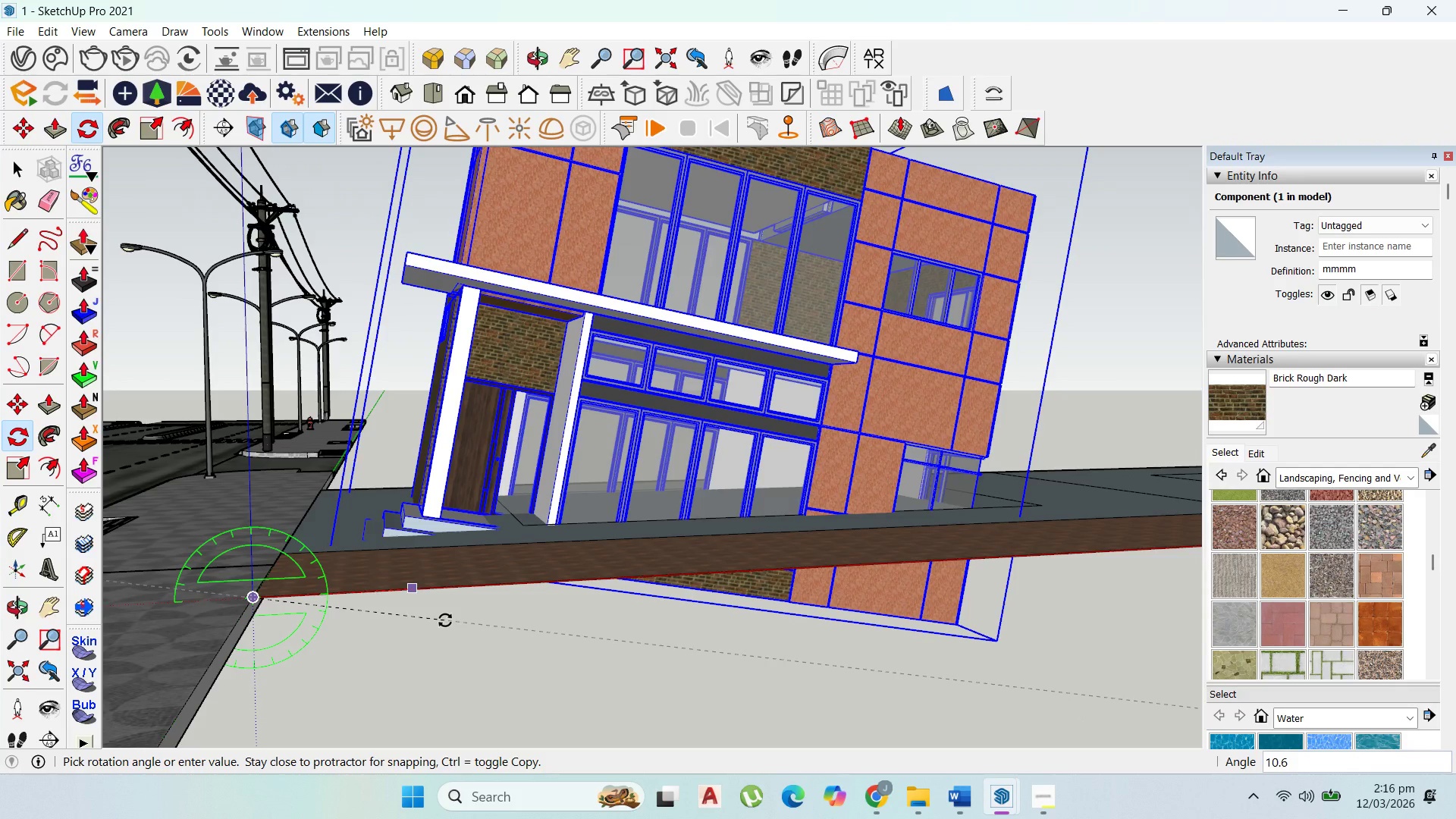 
key(Escape)
 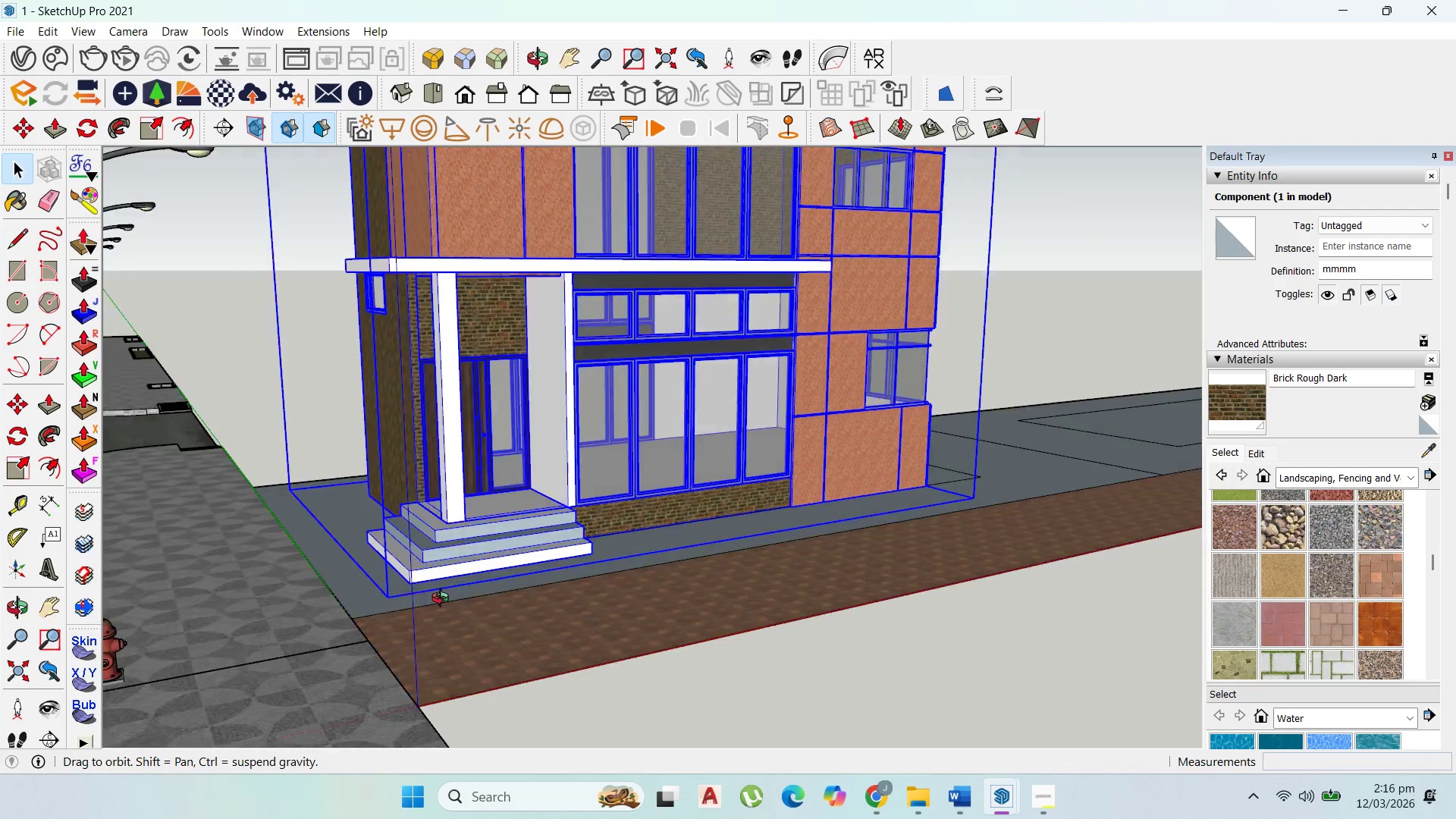 
left_click([574, 630])
 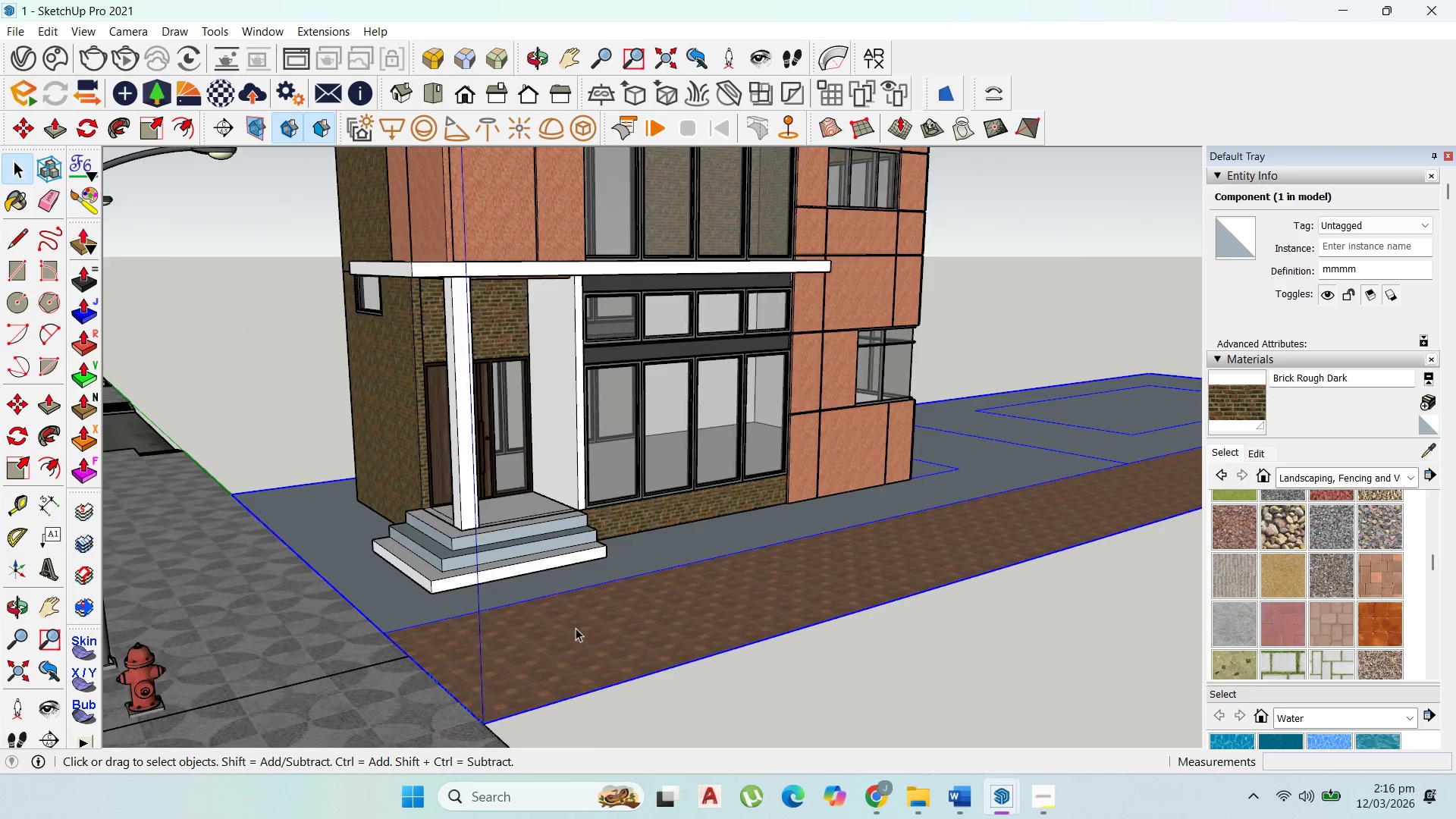 
scroll: coordinate [711, 566], scroll_direction: down, amount: 9.0
 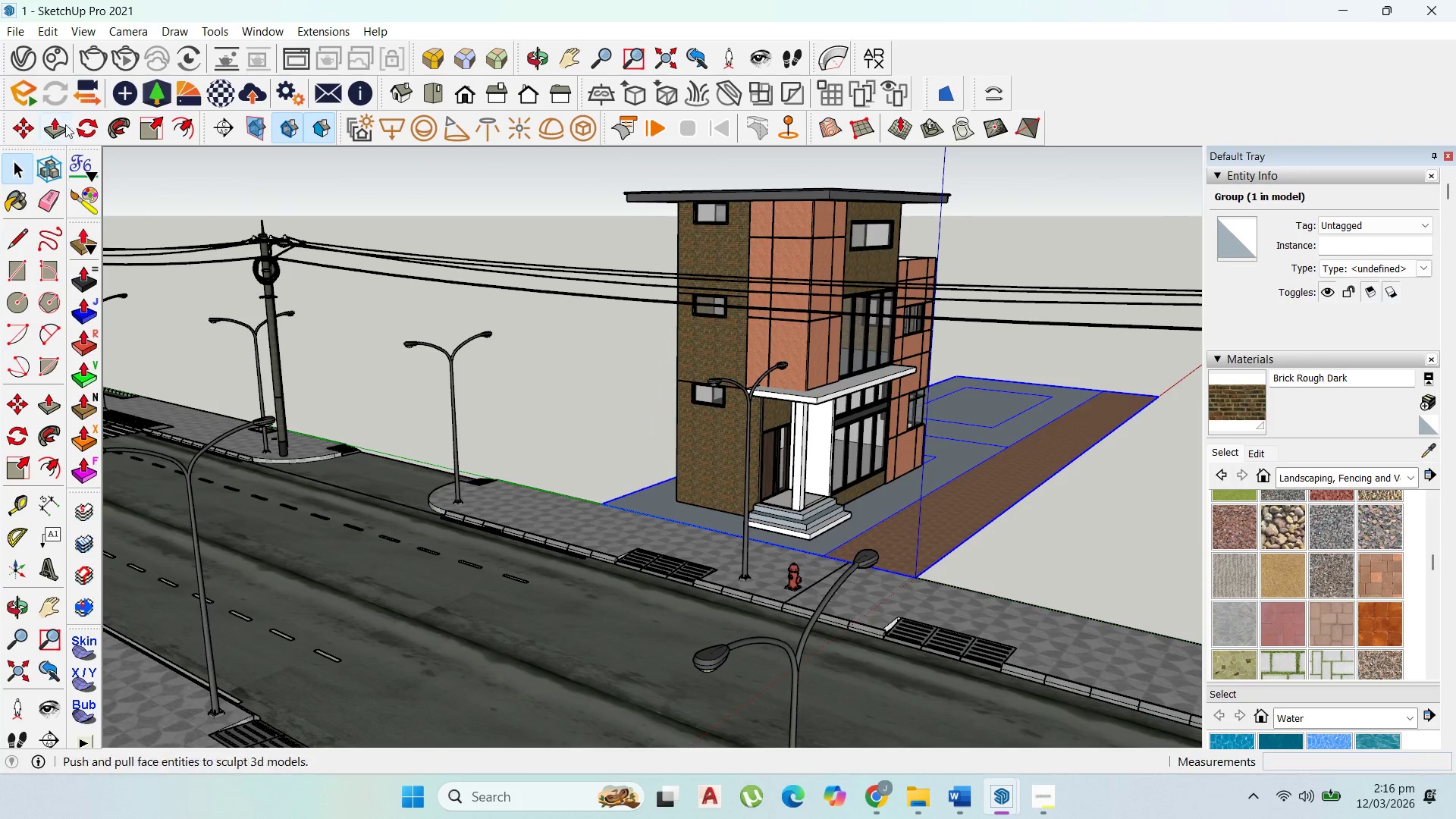 
wait(5.23)
 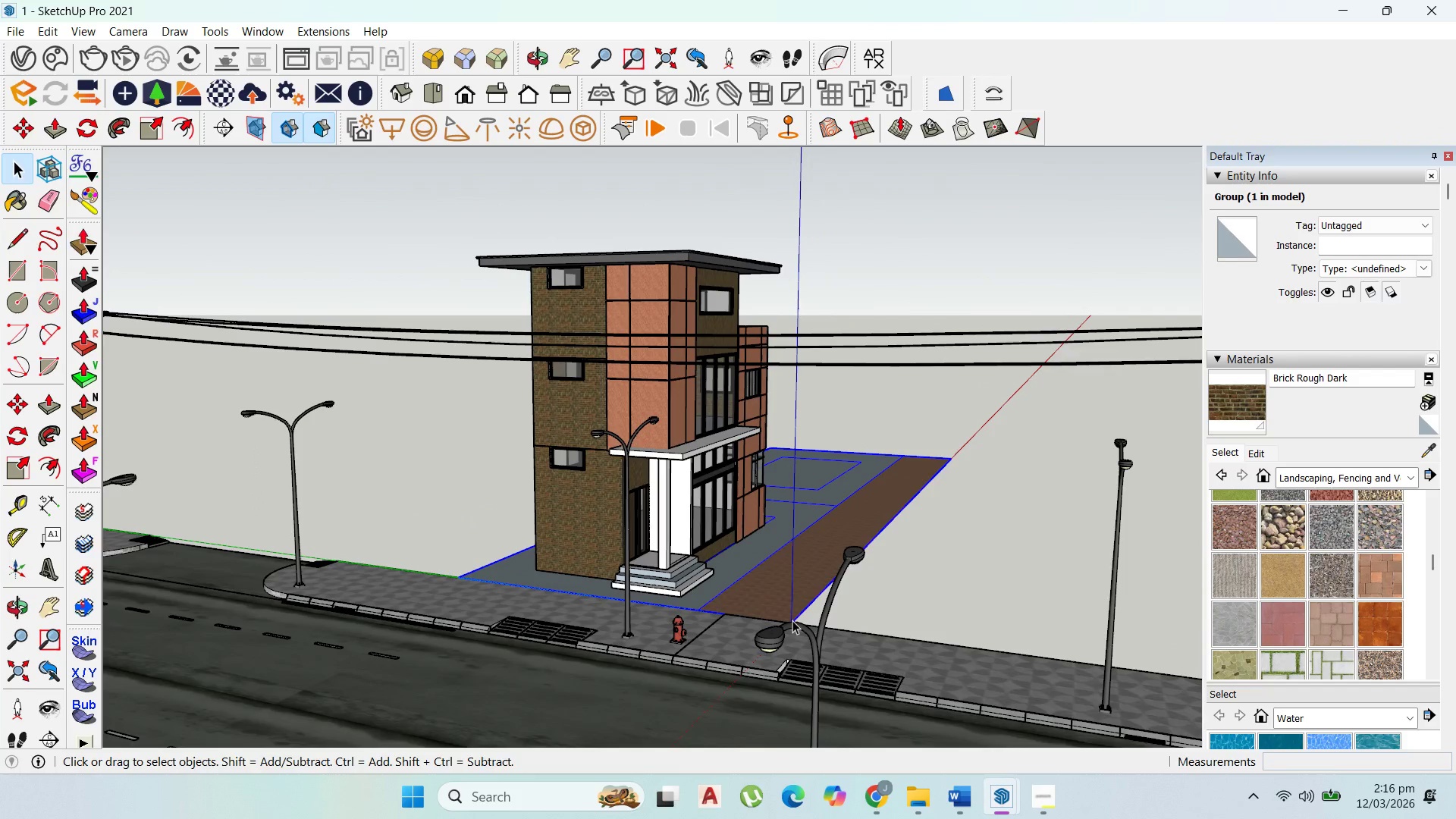 
scroll: coordinate [1003, 596], scroll_direction: up, amount: 5.0